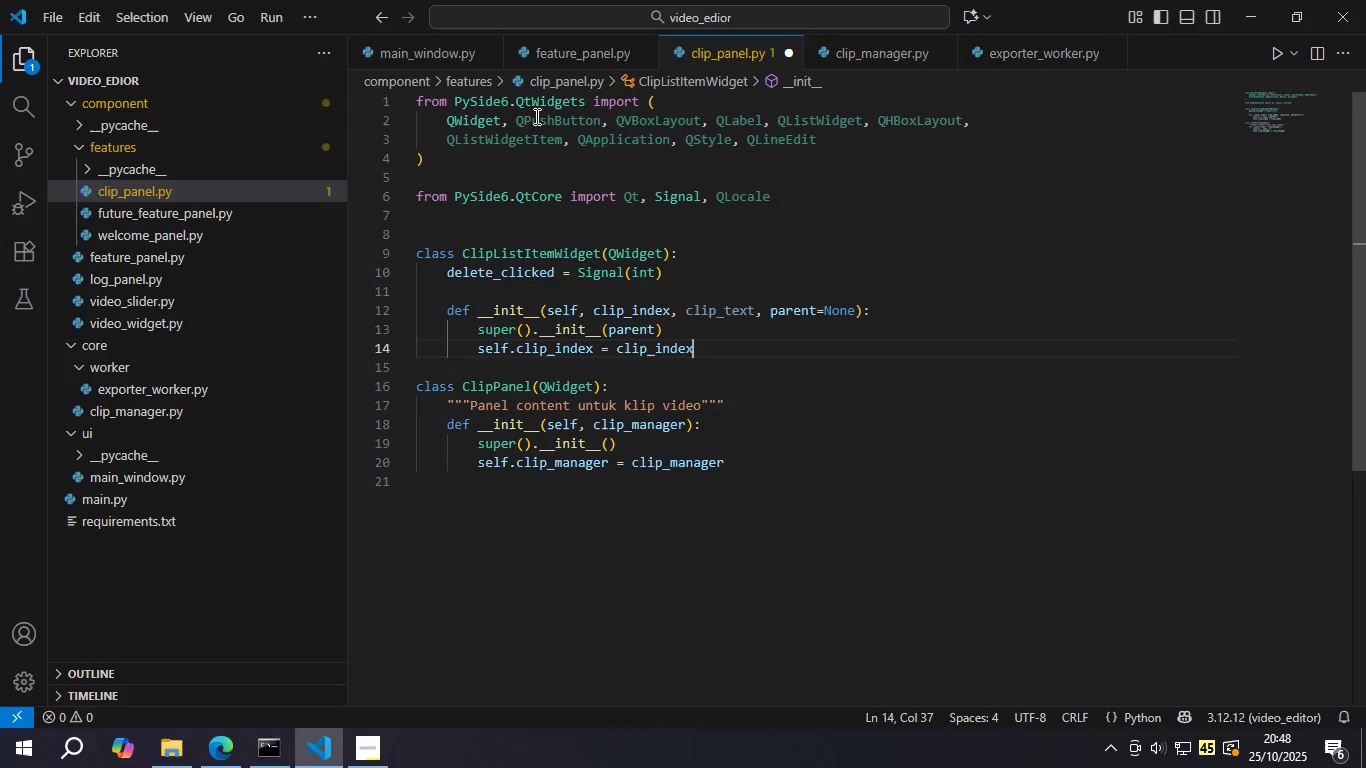 
key(Enter)
 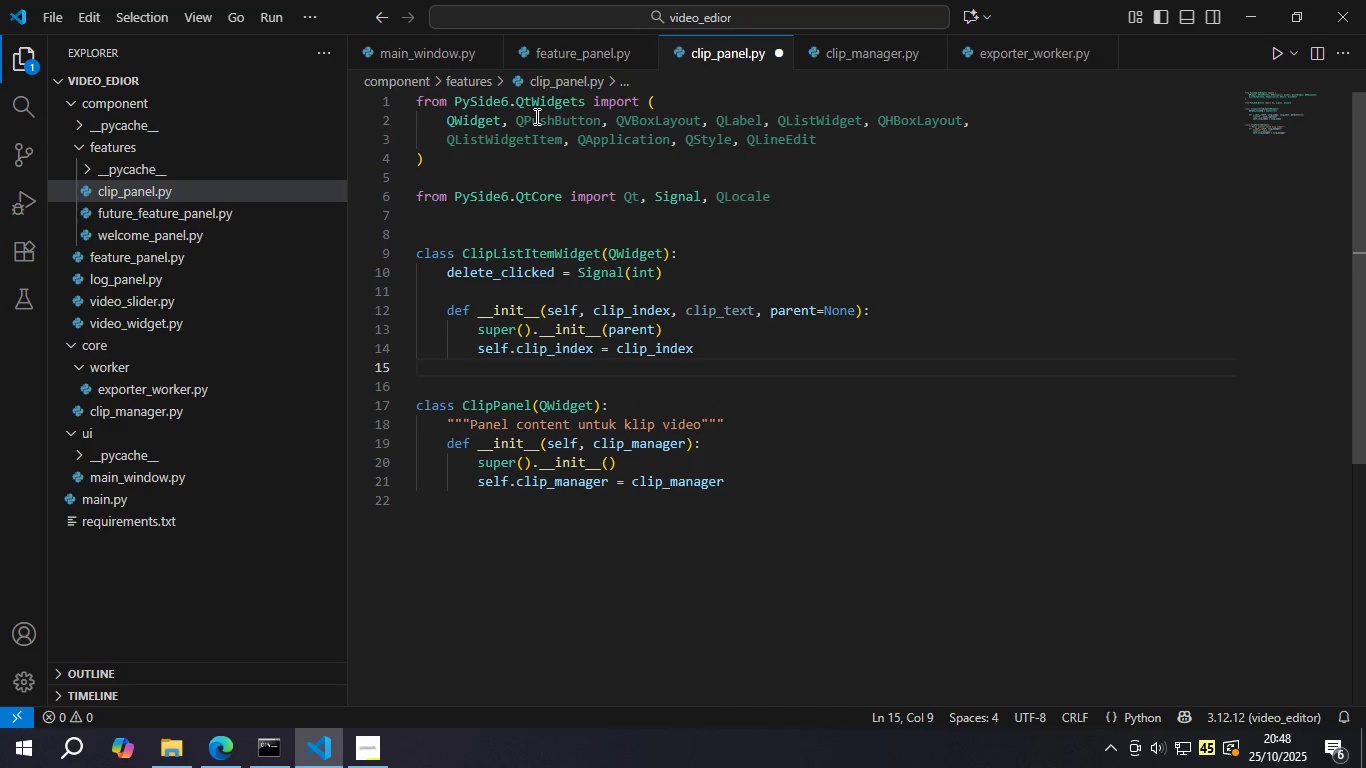 
key(Enter)
 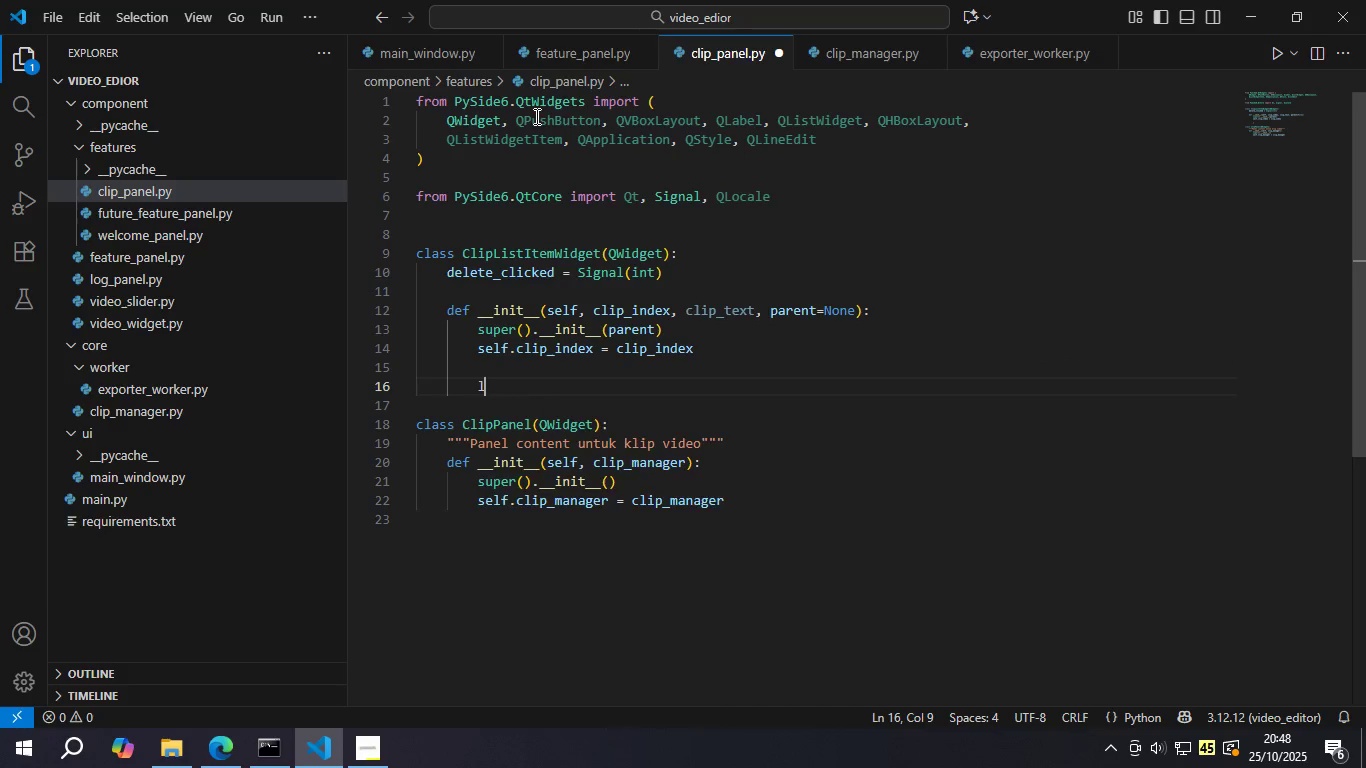 
type(laypiut )
key(Backspace)
key(Backspace)
key(Backspace)
key(Backspace)
key(Backspace)
type(out = QHbox)
 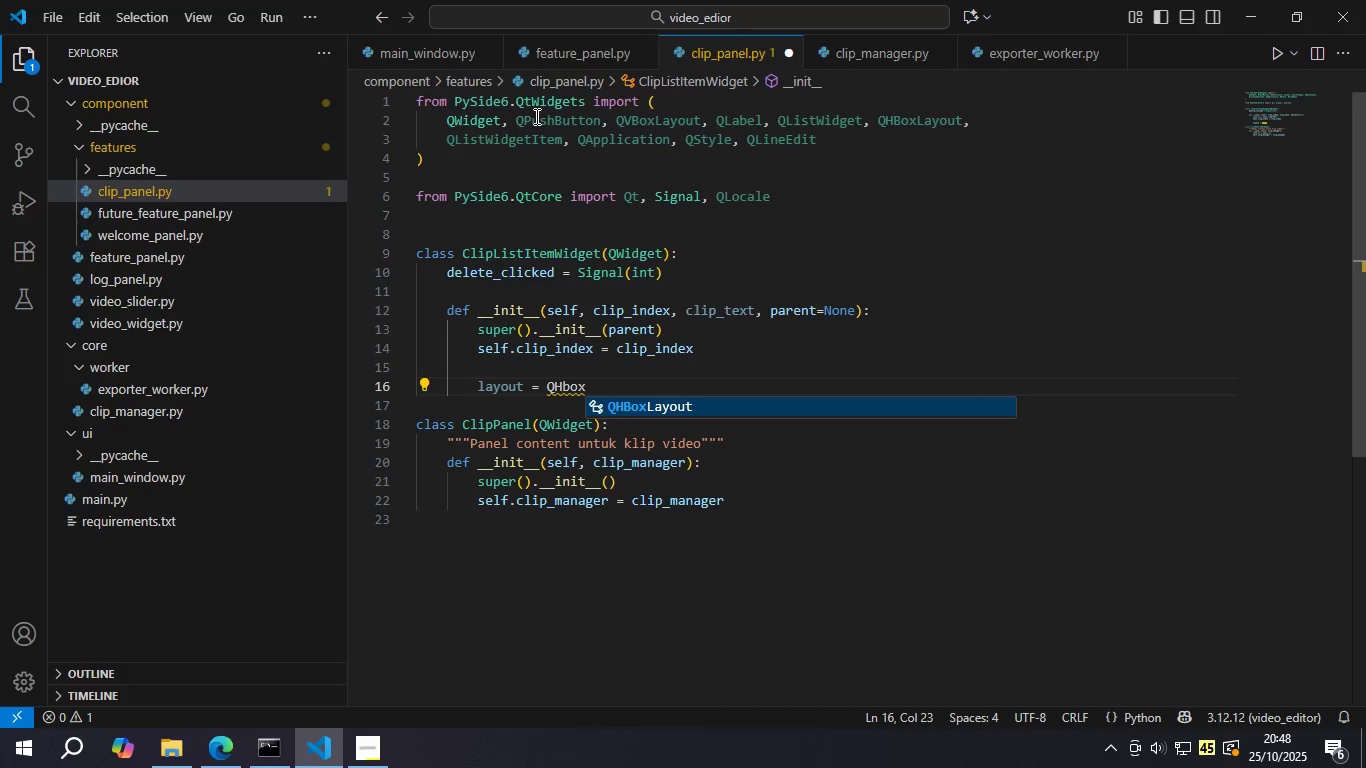 
key(Enter)
 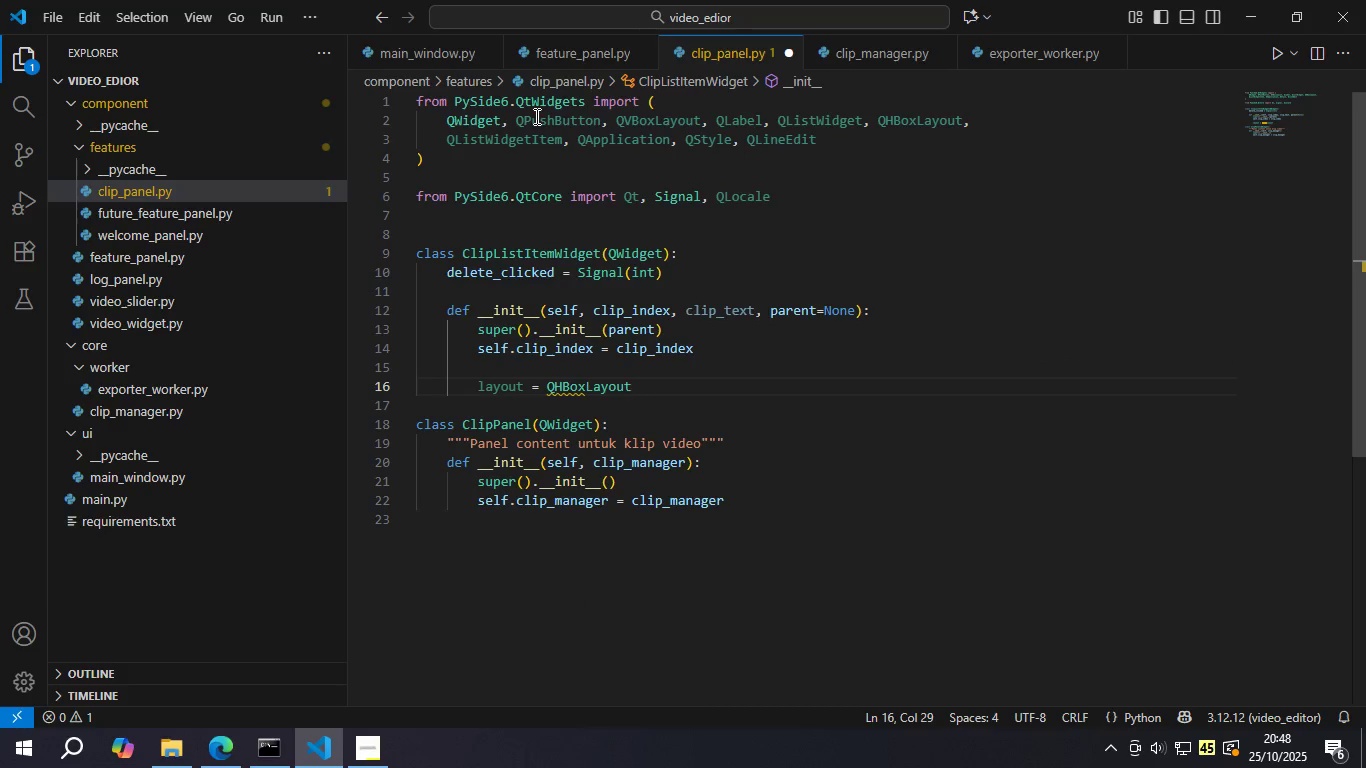 
type((self)
 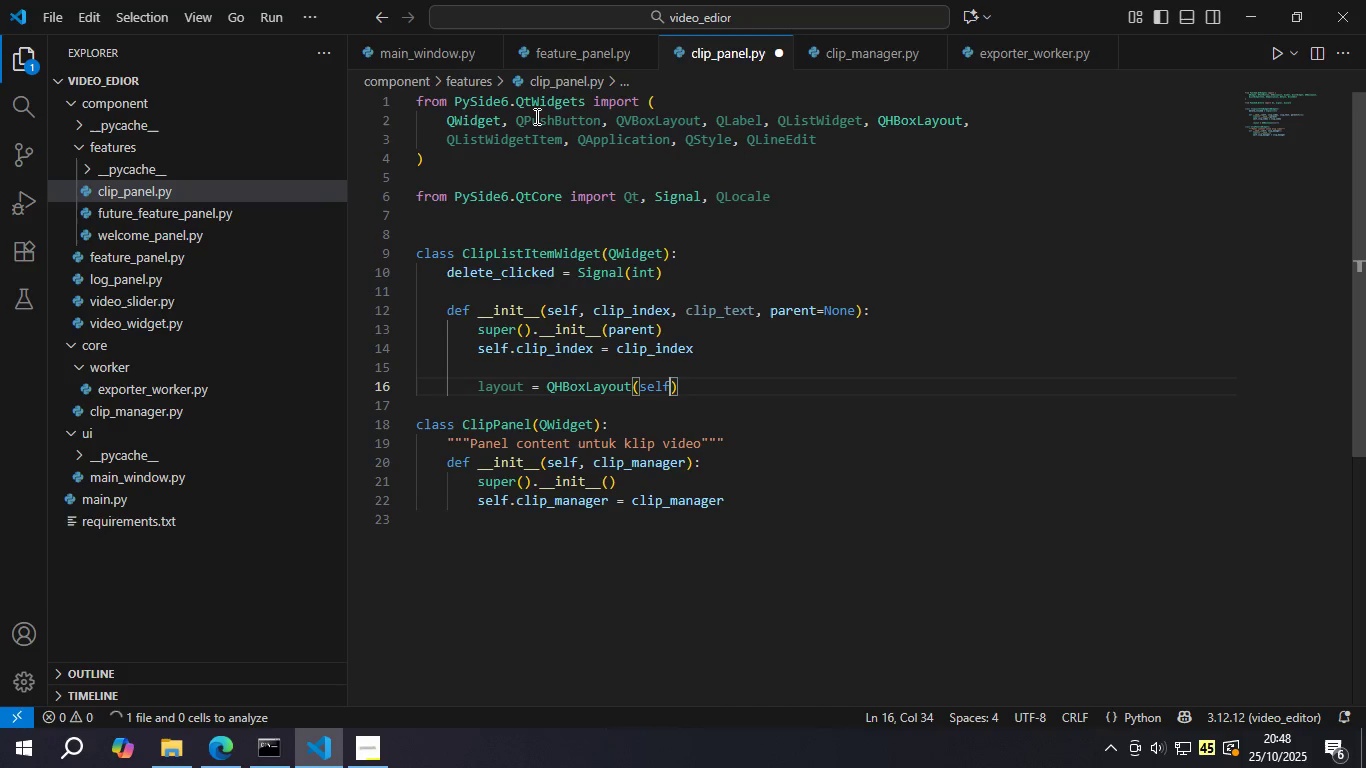 
key(ArrowRight)
 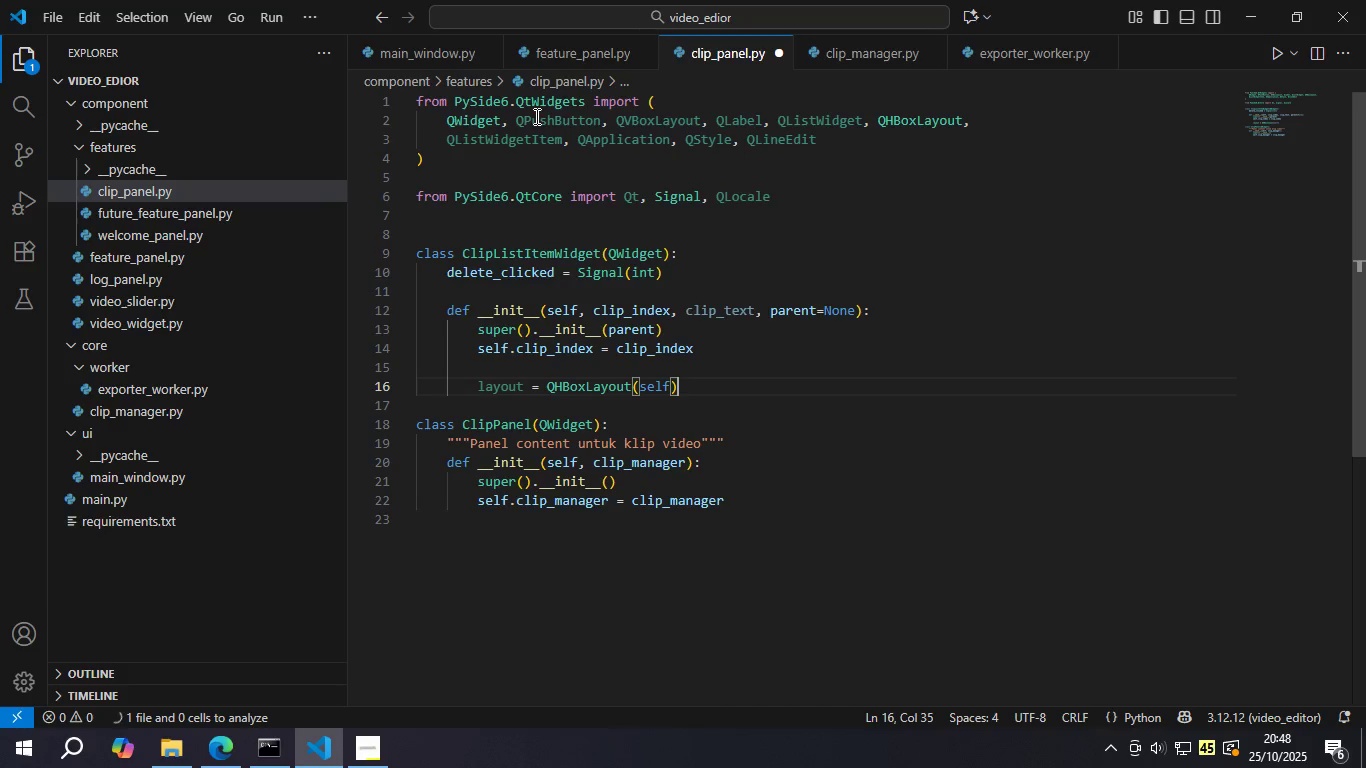 
key(Backslash)
 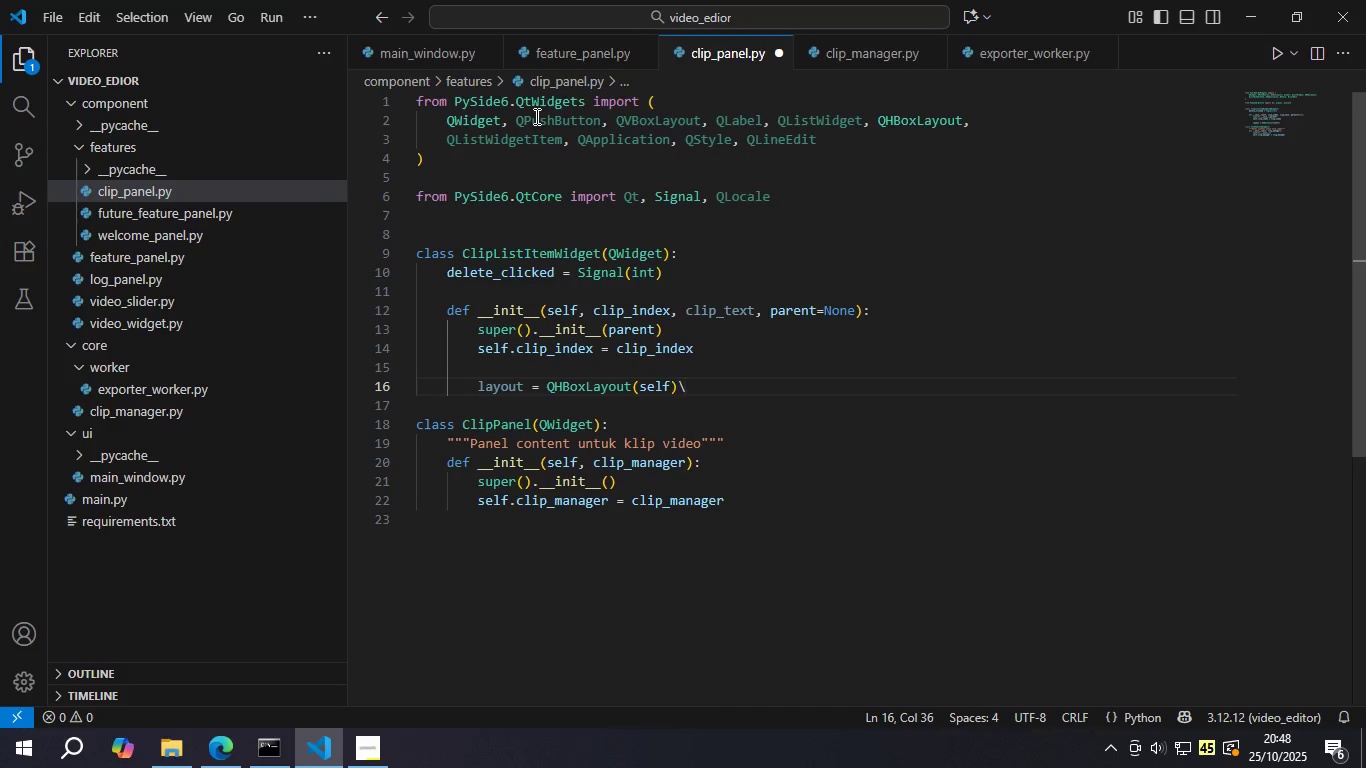 
key(Backspace)
 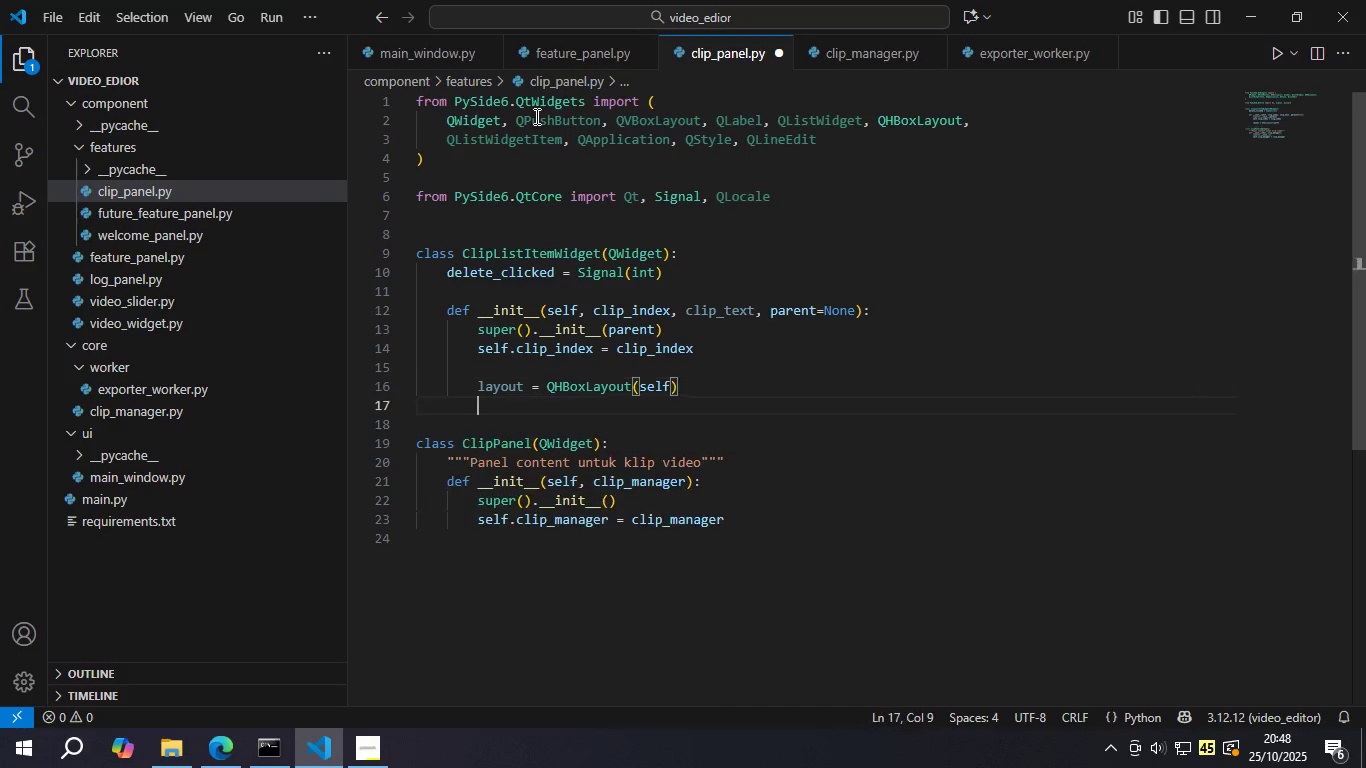 
key(Enter)
 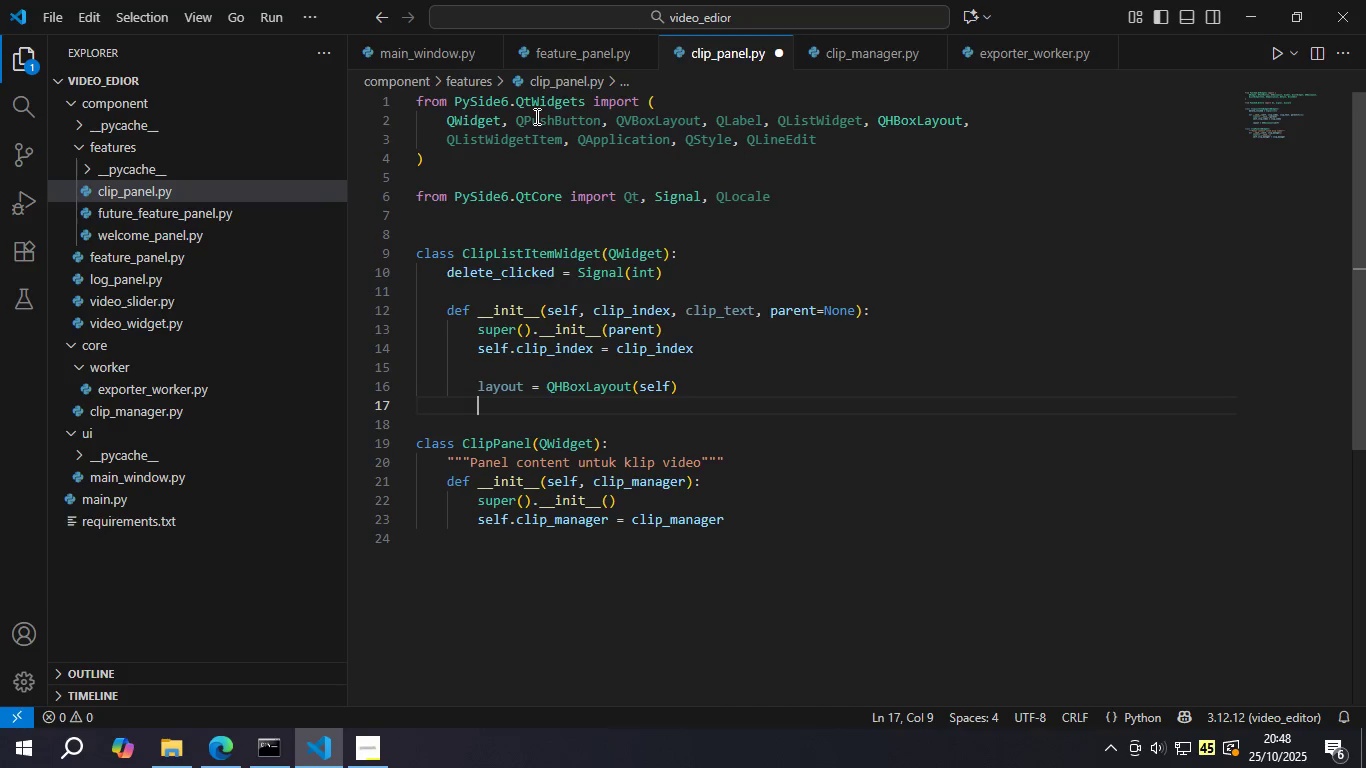 
type(lay)
 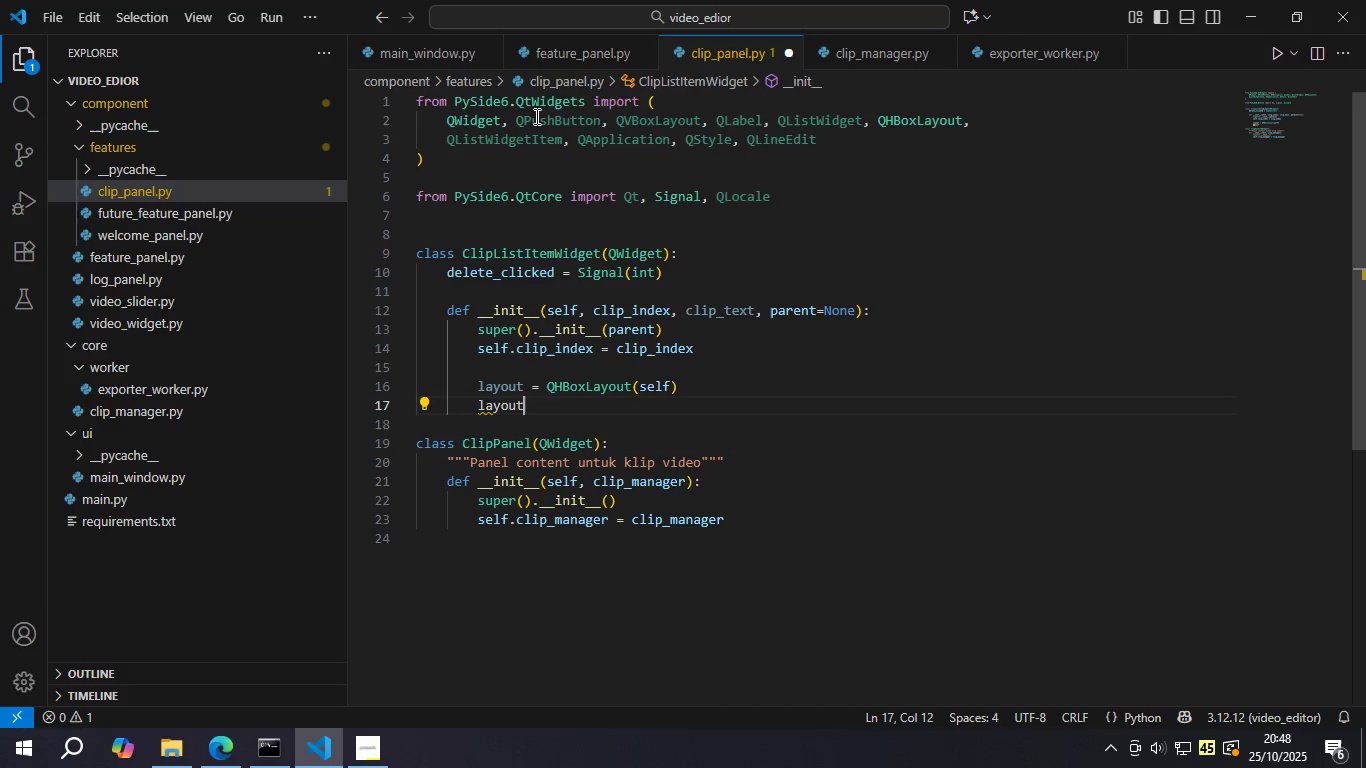 
key(Enter)
 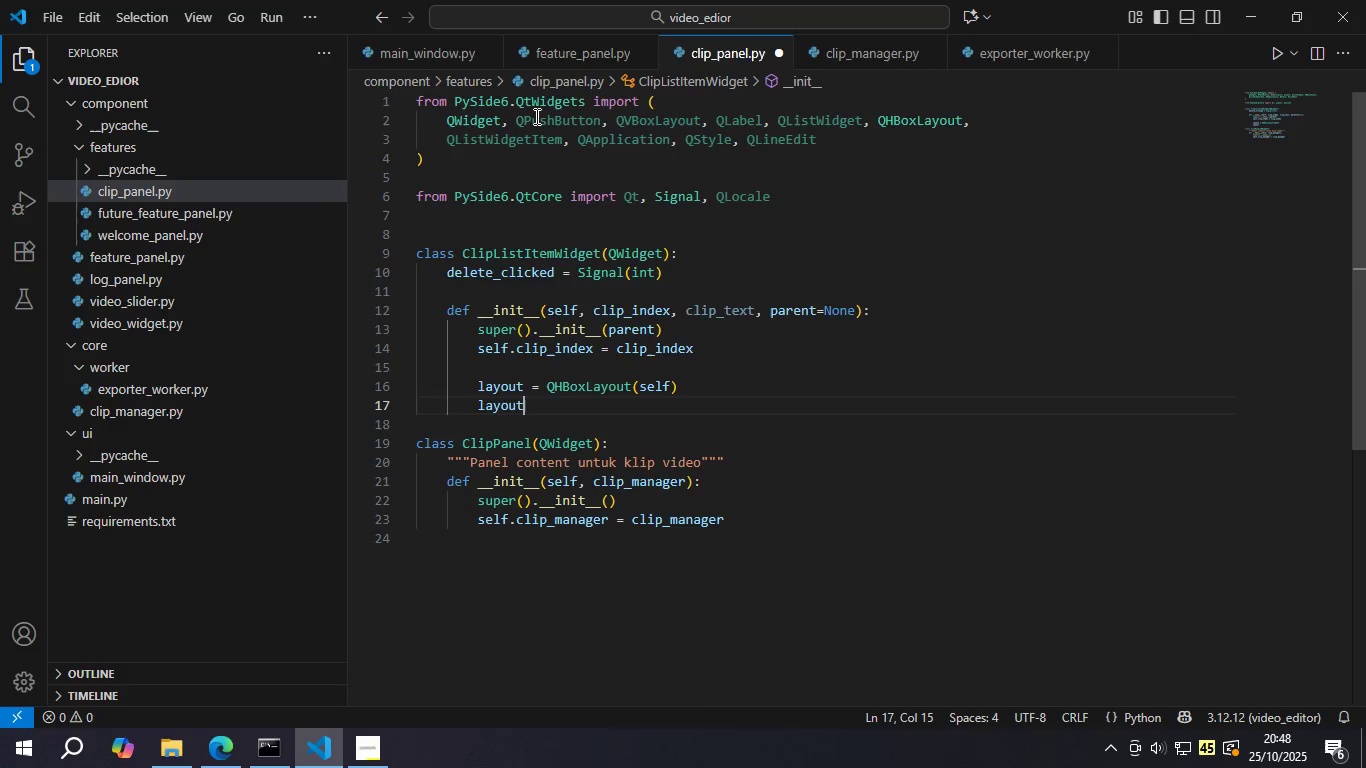 
type(,setContentMargins(5, 0, 5, 0)
 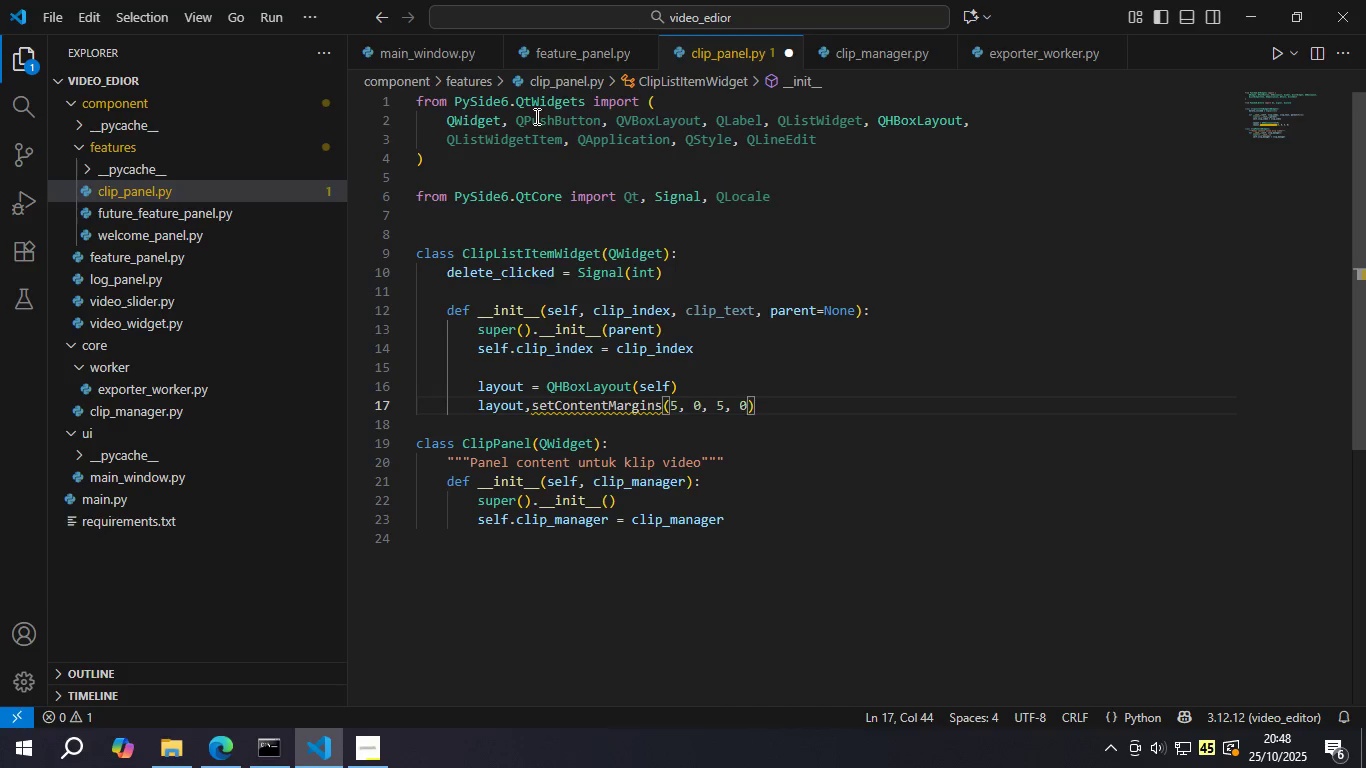 
key(ArrowRight)
 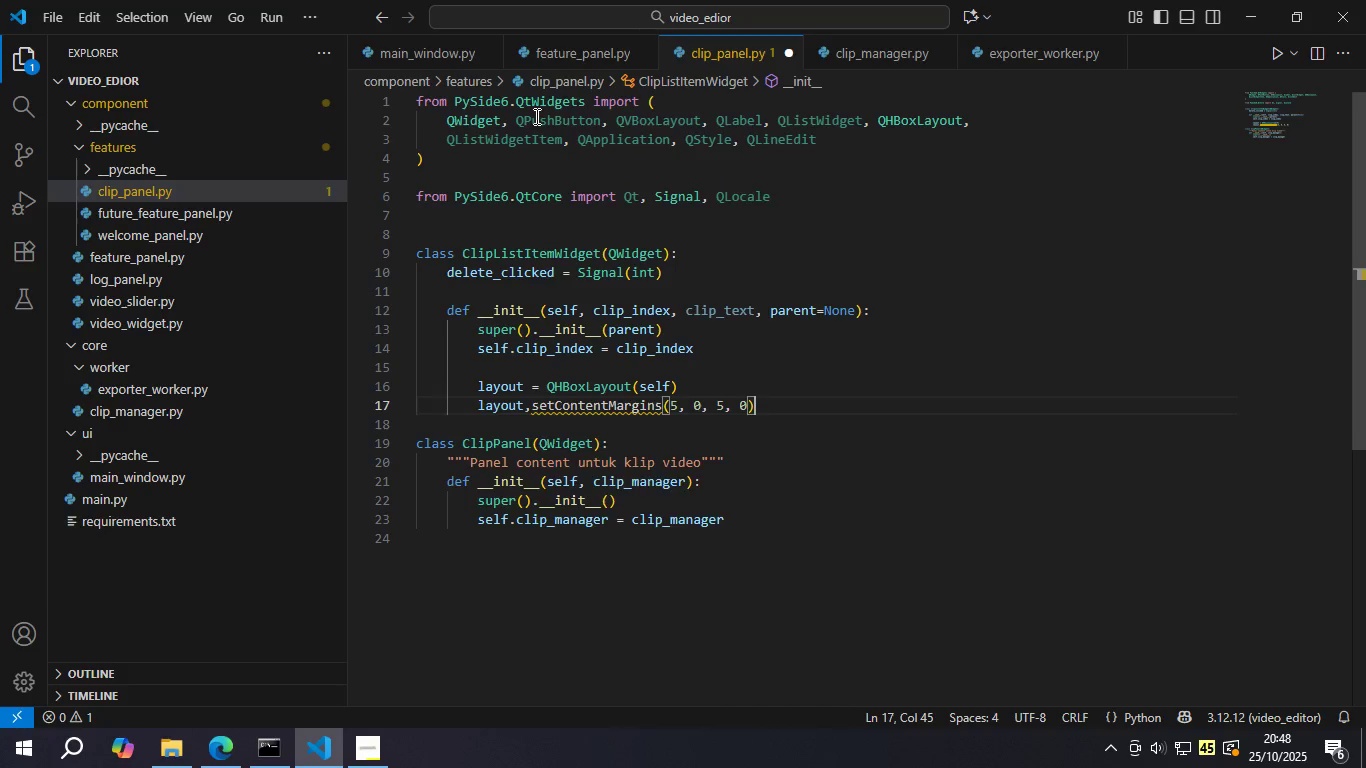 
key(Enter)
 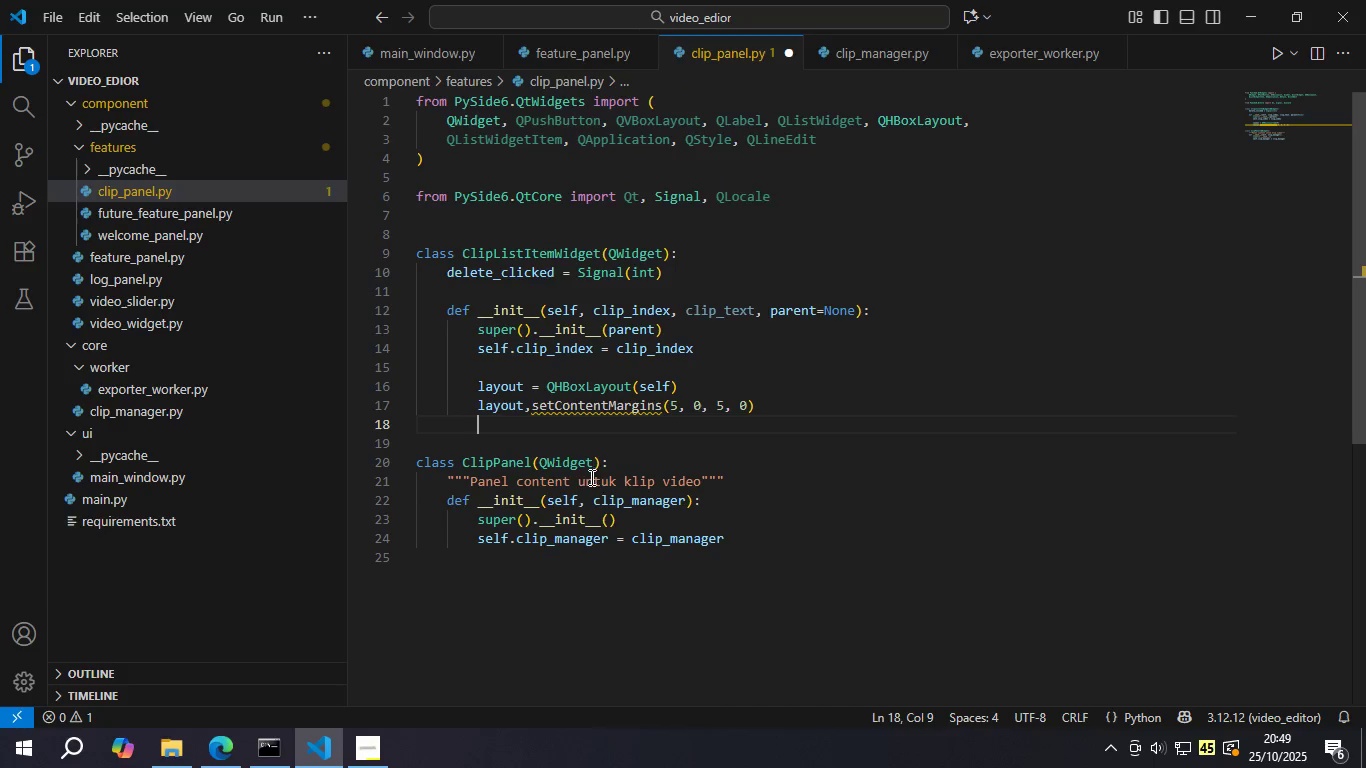 
left_click([537, 405])
 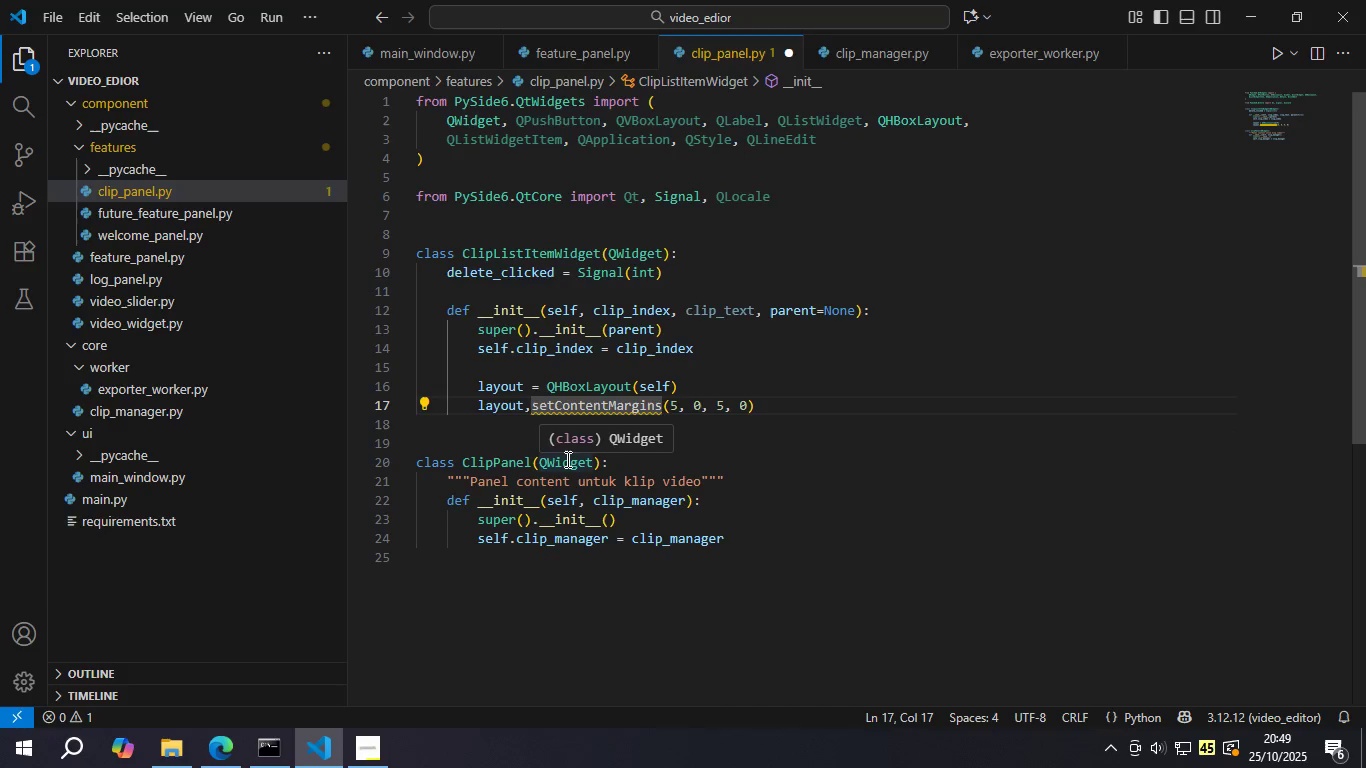 
key(ArrowLeft)
 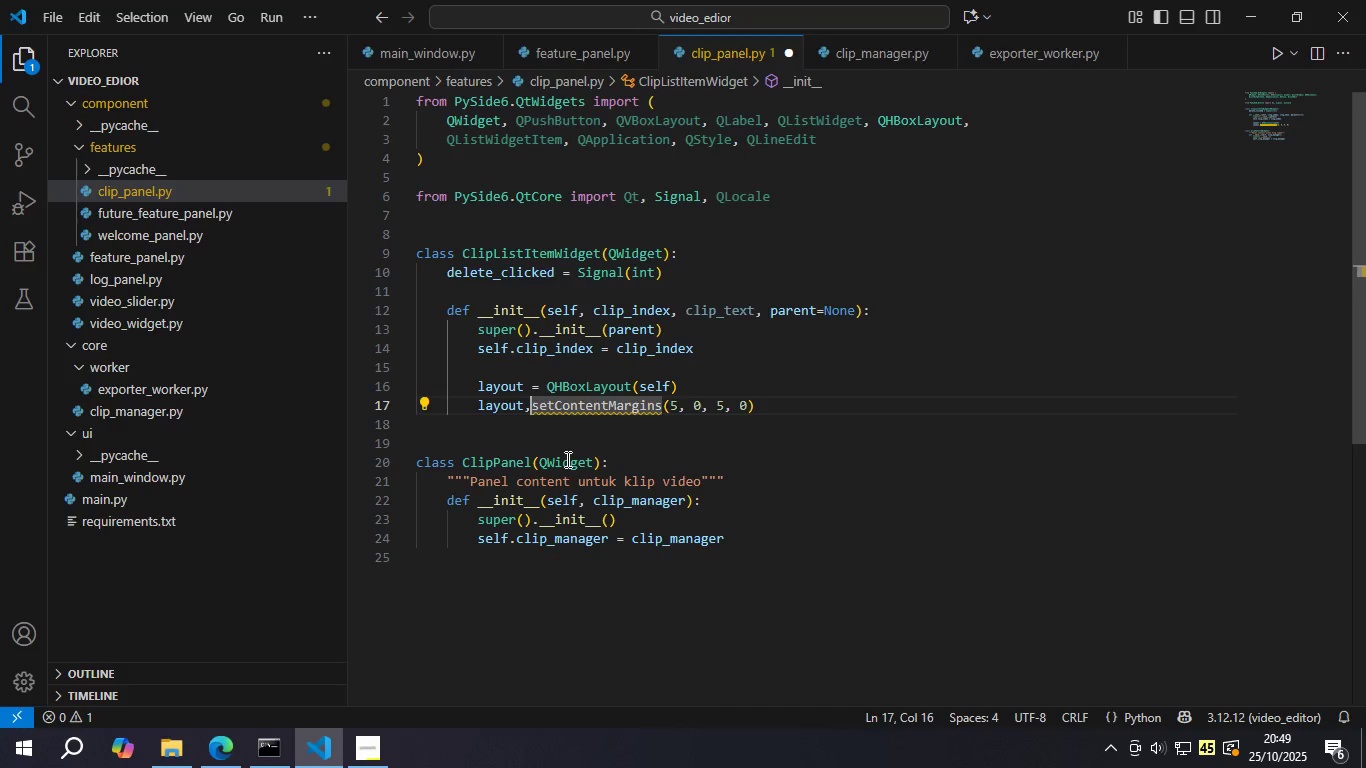 
key(Backspace)
 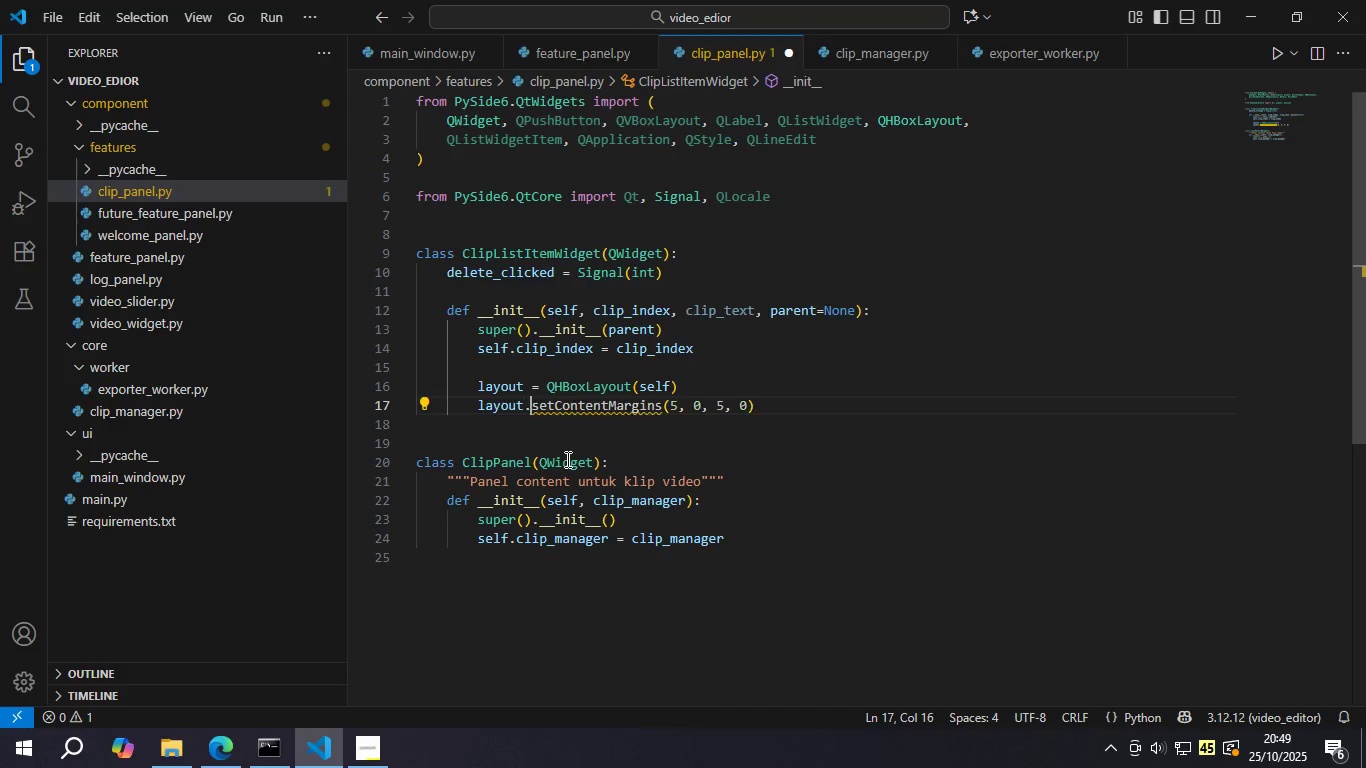 
key(Period)
 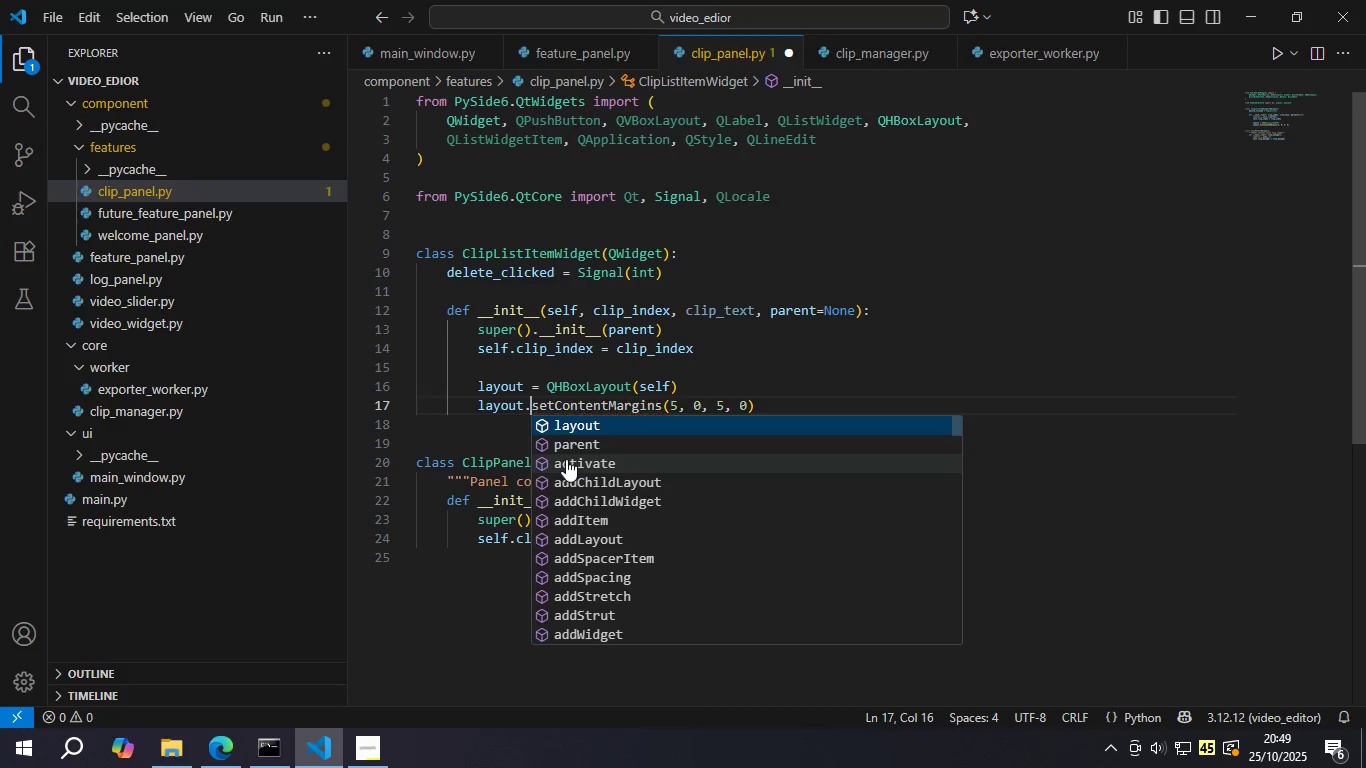 
key(Control+S)
 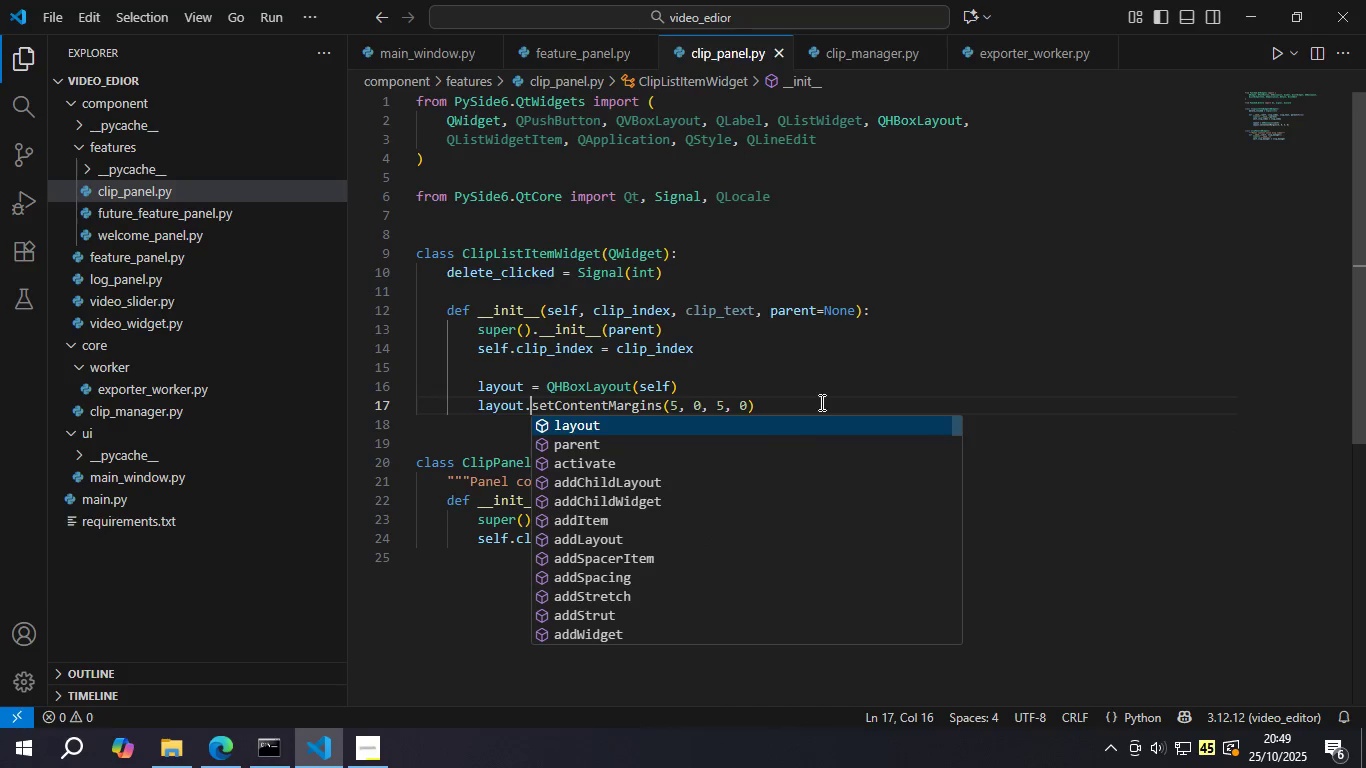 
left_click([821, 401])
 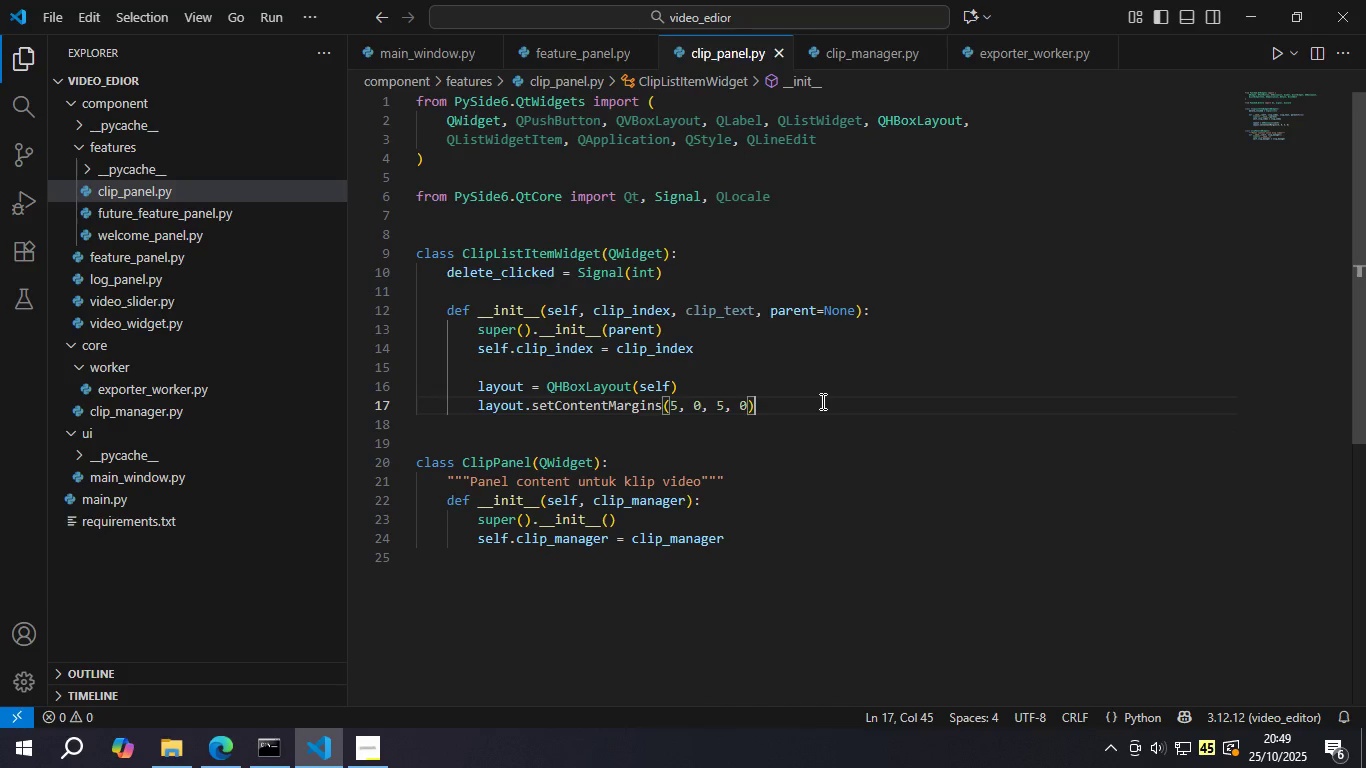 
key(Enter)
 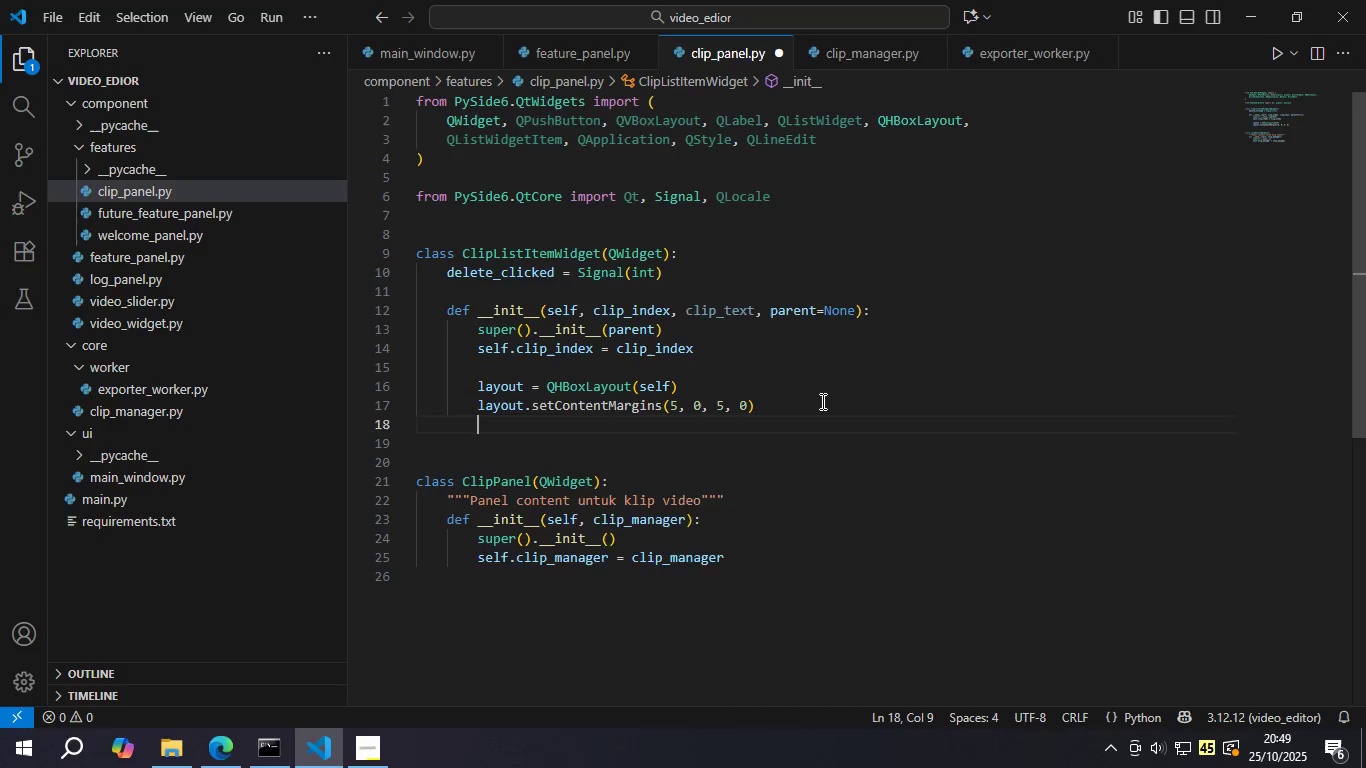 
key(Enter)
 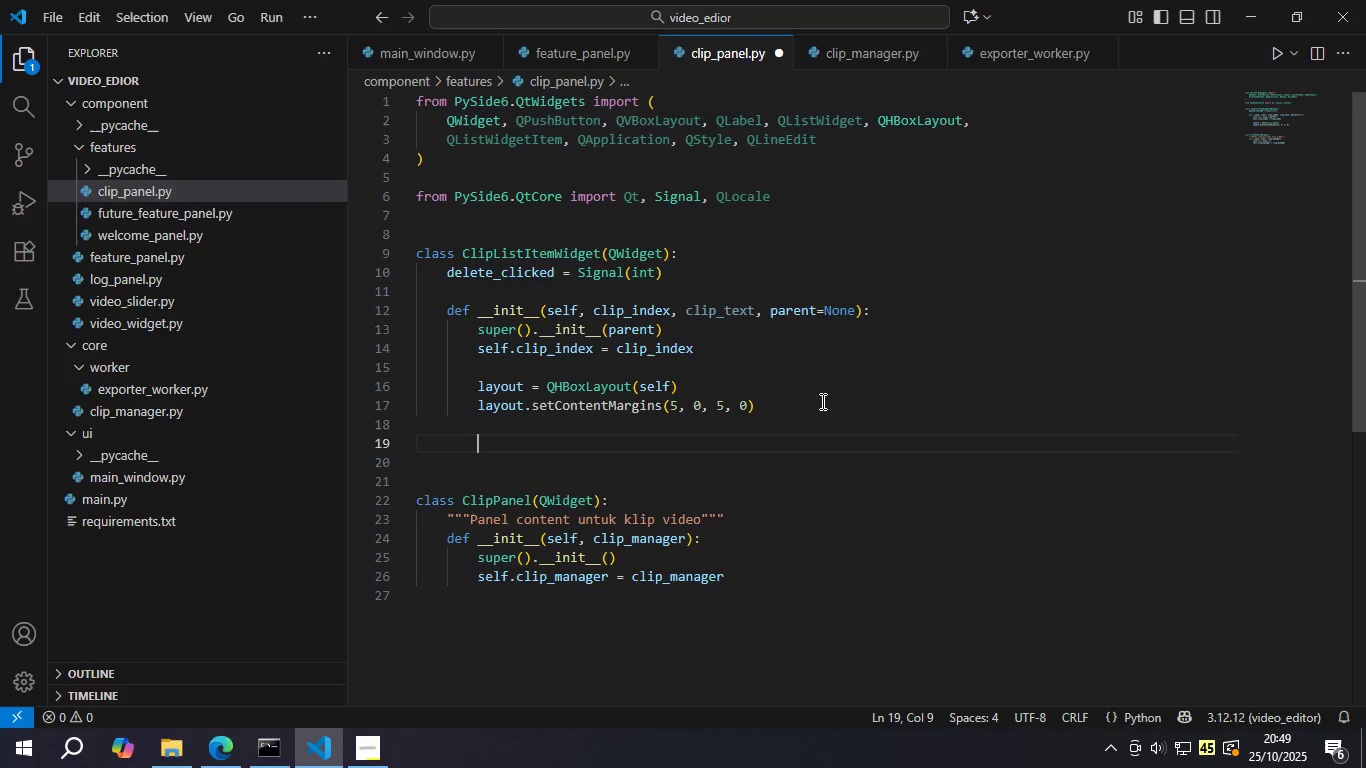 
type(self.cliplbe)
key(Backspace)
key(Backspace)
key(Backspace)
type(_label - )
key(Backspace)
key(Backspace)
type(= QLa)
 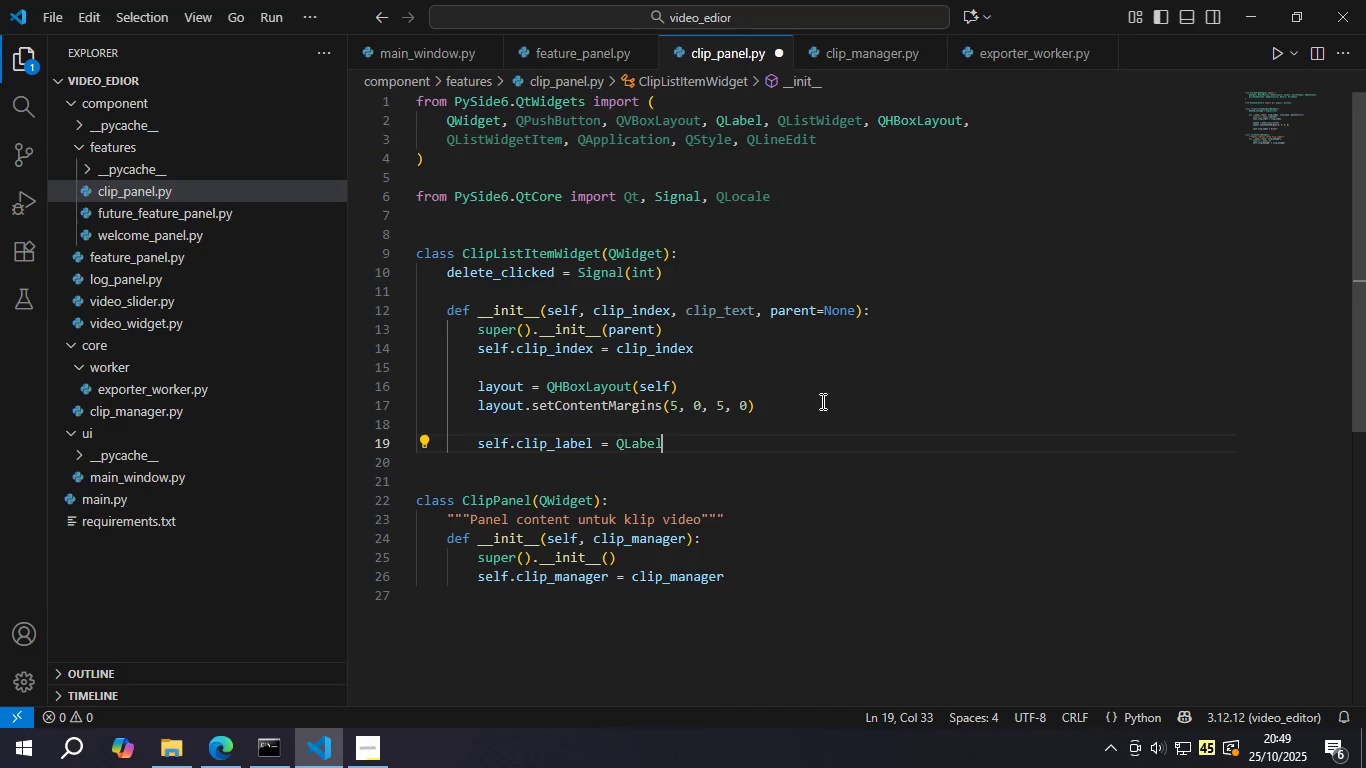 
 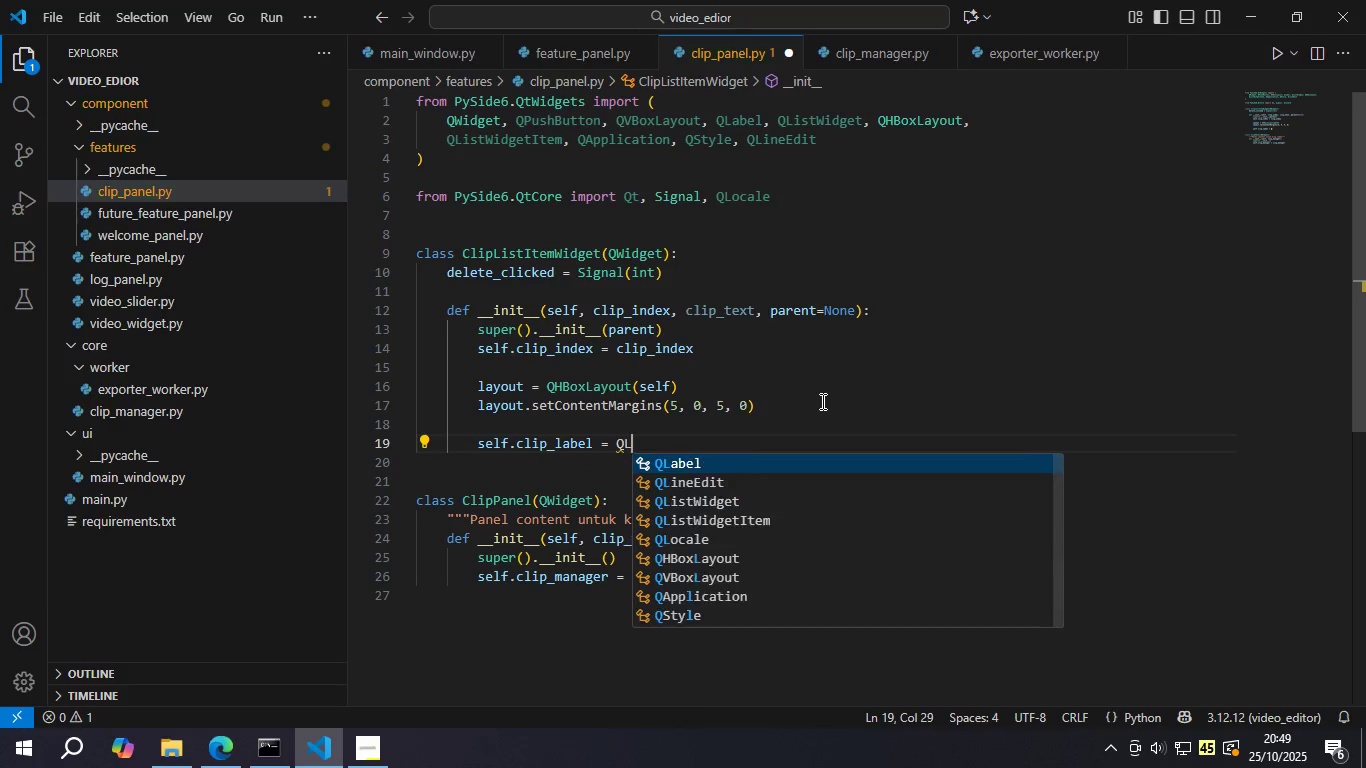 
key(Enter)
 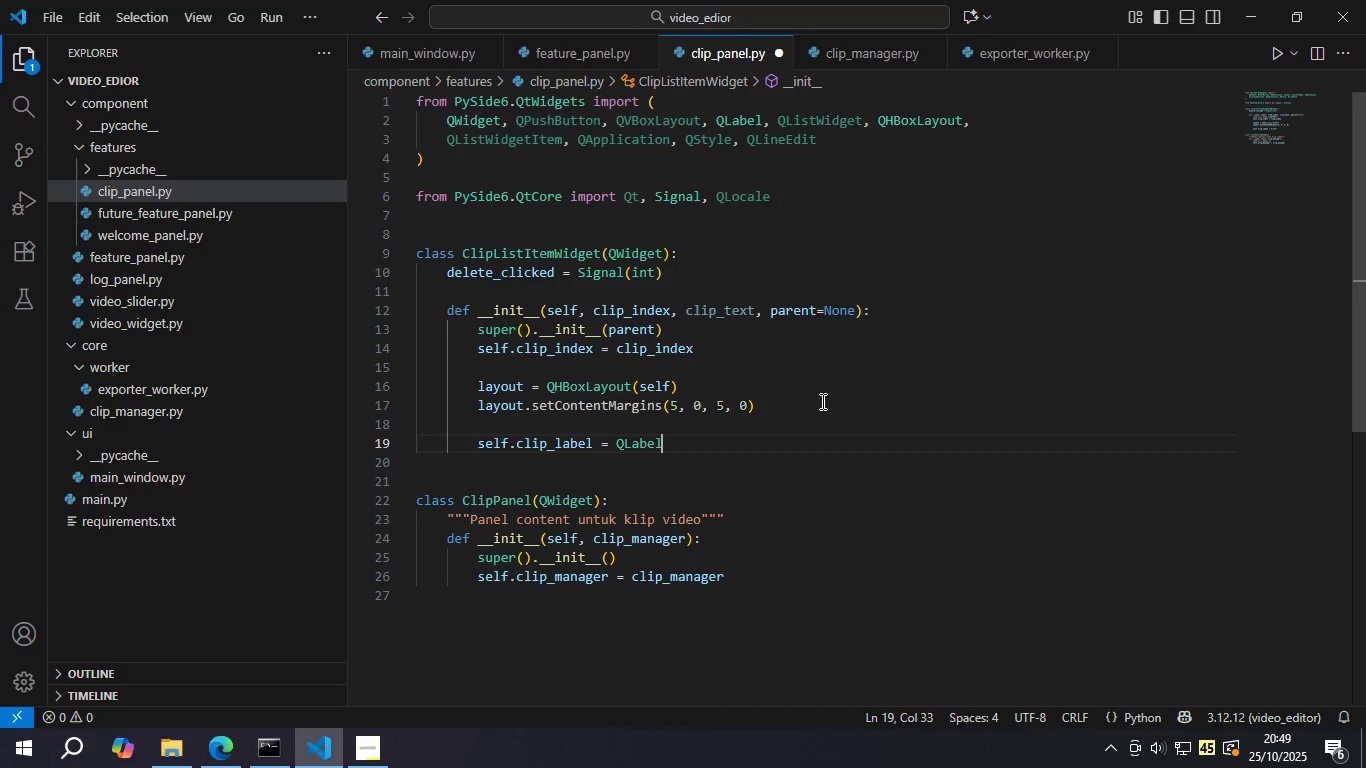 
type((cli[)
key(Backspace)
type(p_)
 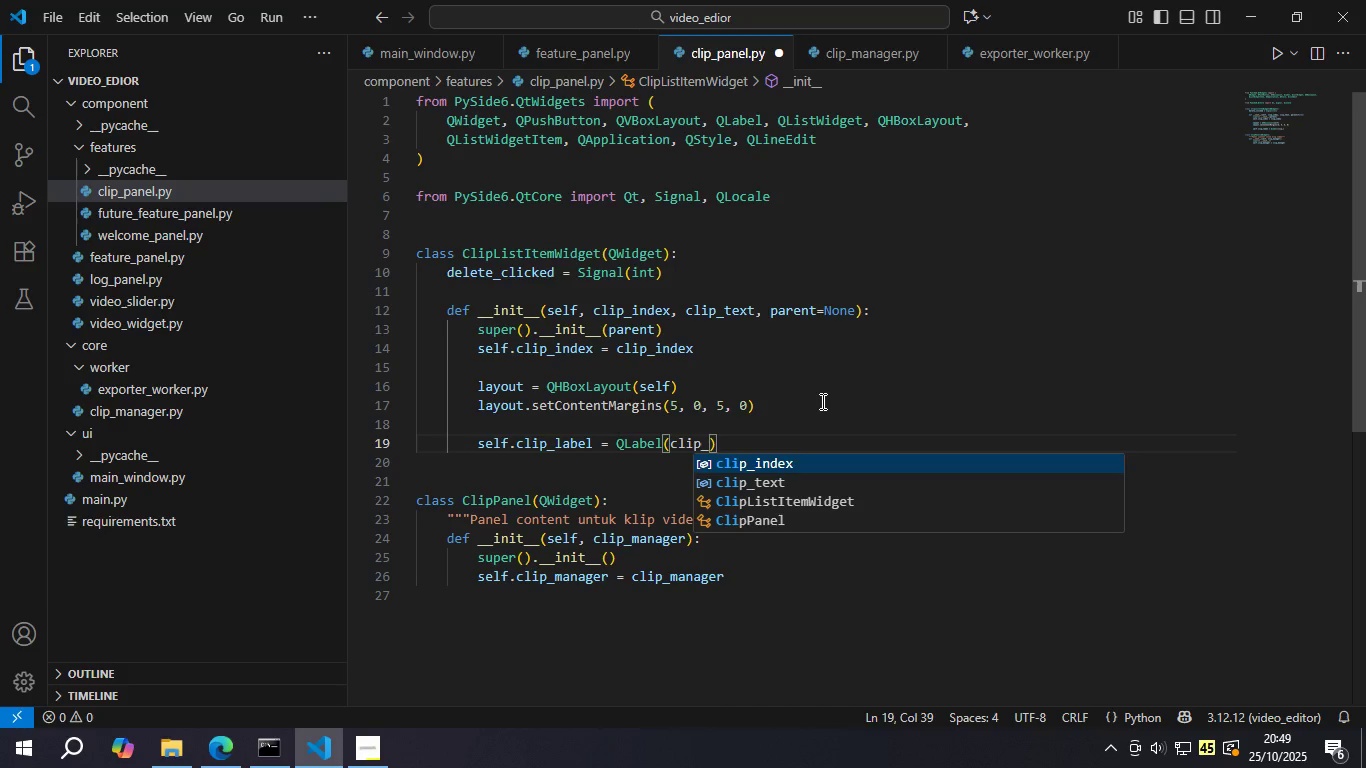 
key(ArrowDown)
 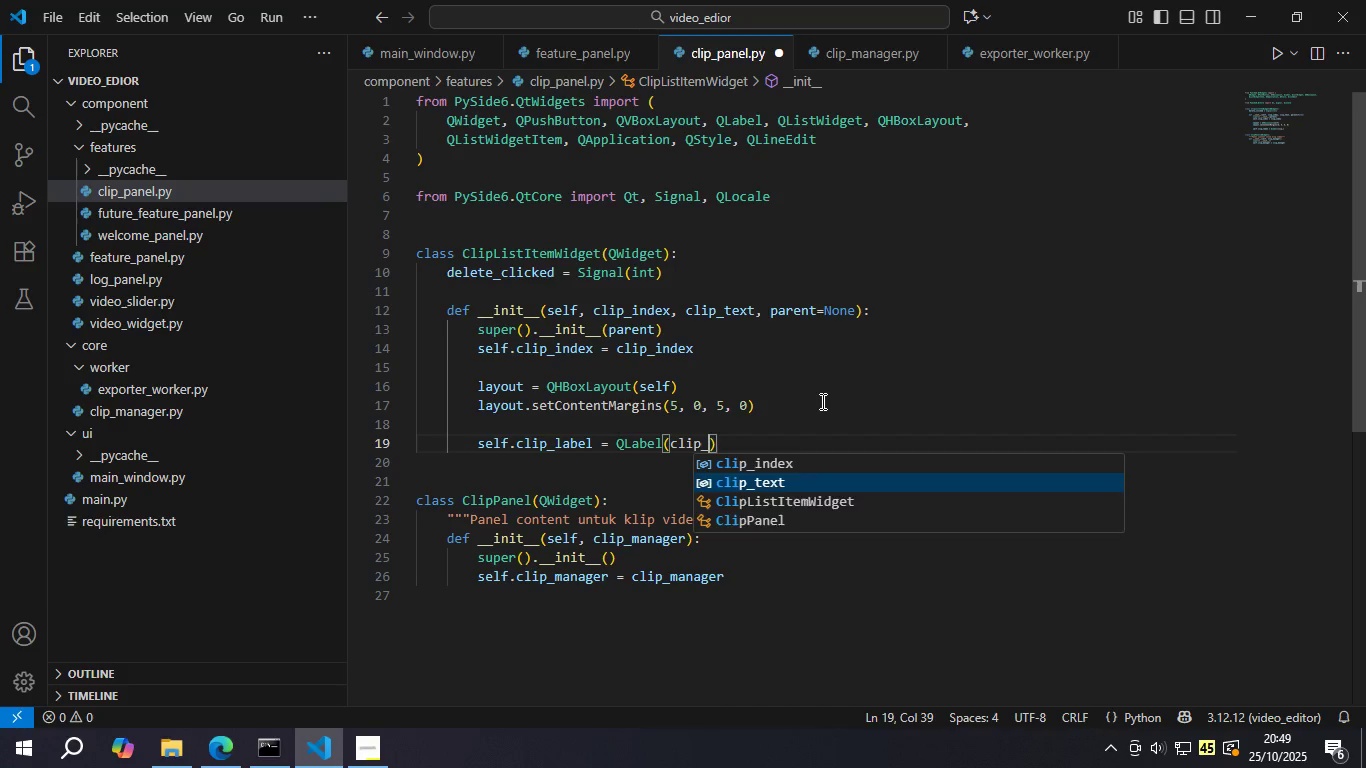 
key(Enter)
 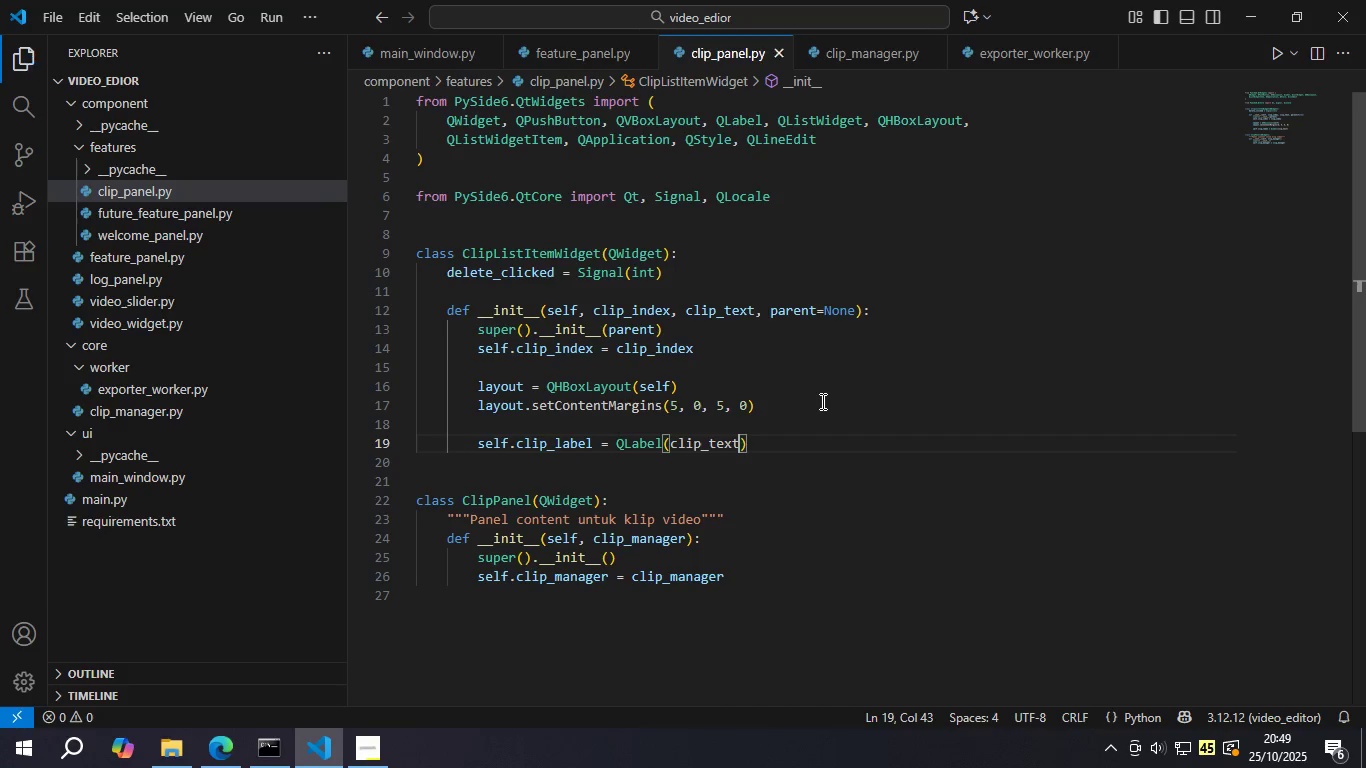 
key(Control+ControlLeft)
 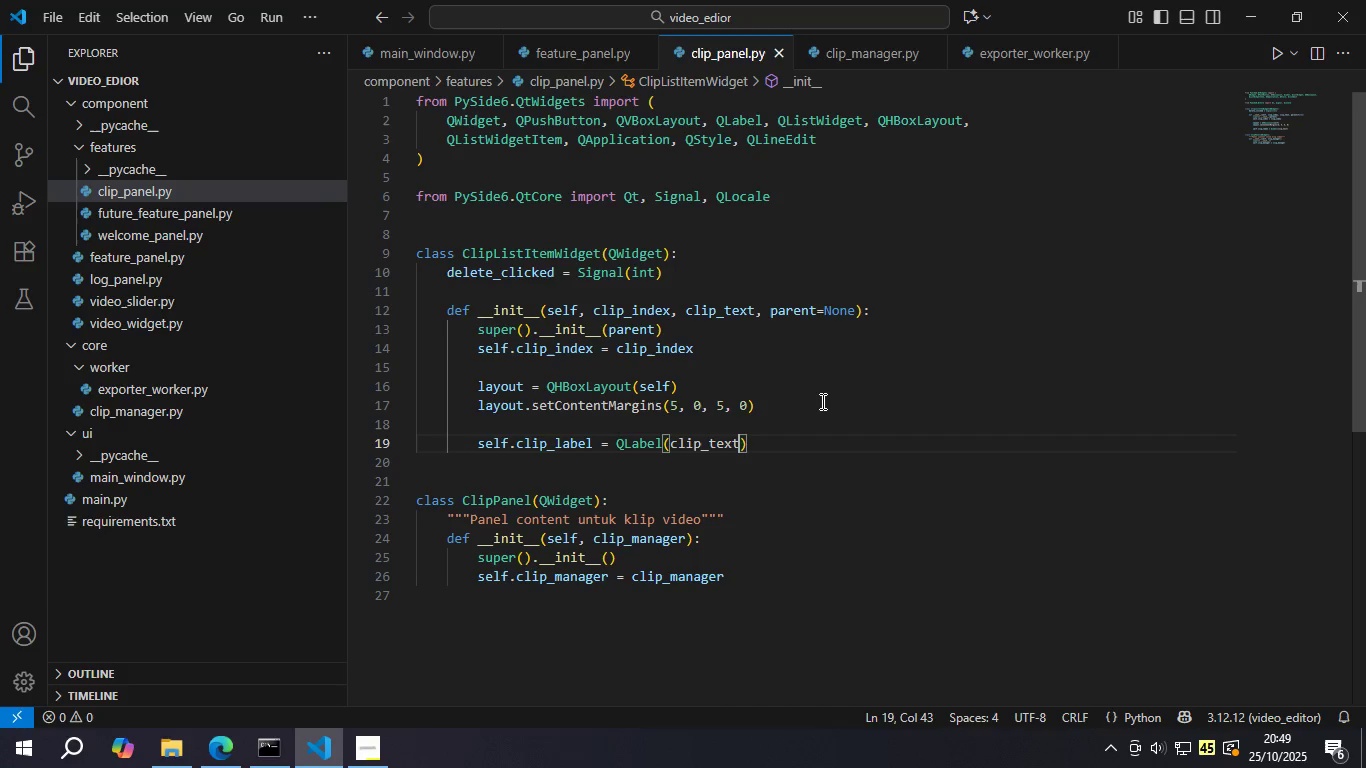 
key(Control+S)
 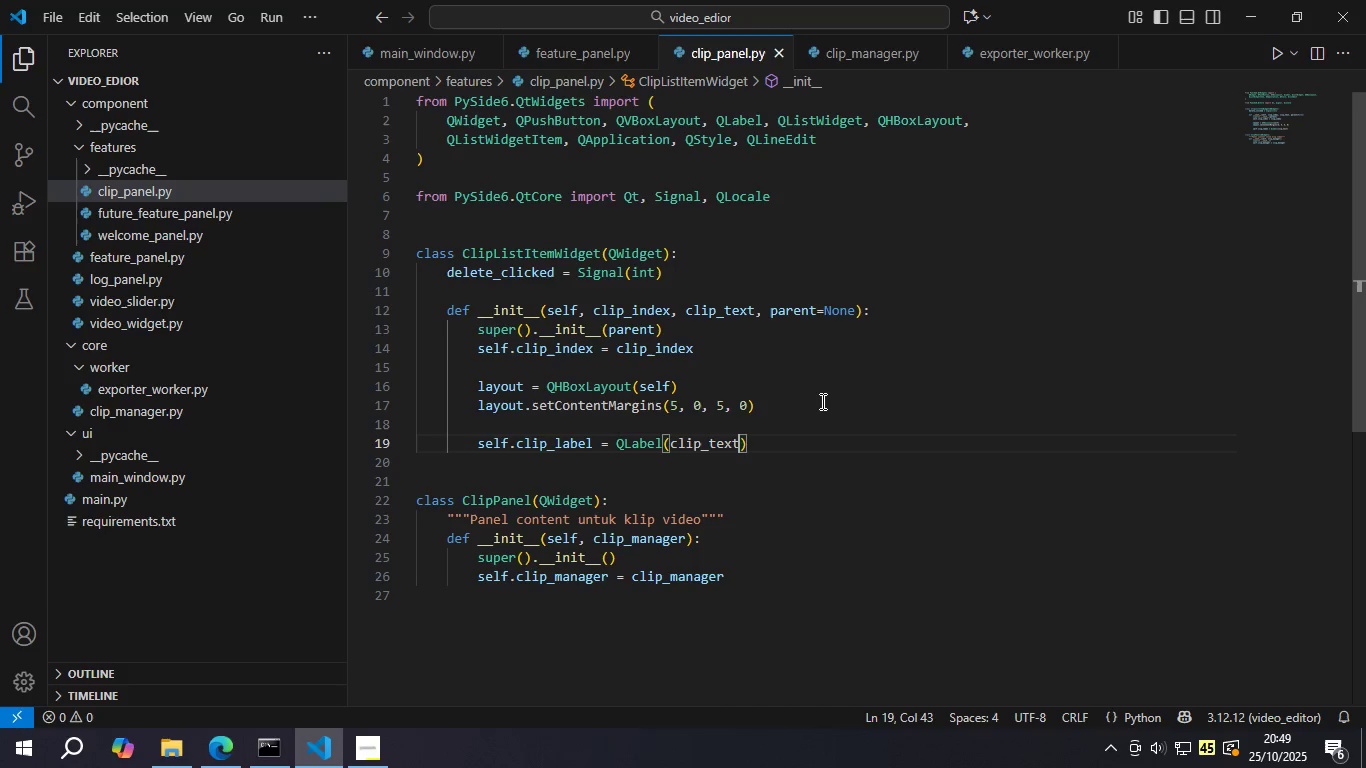 
key(ArrowRight)
 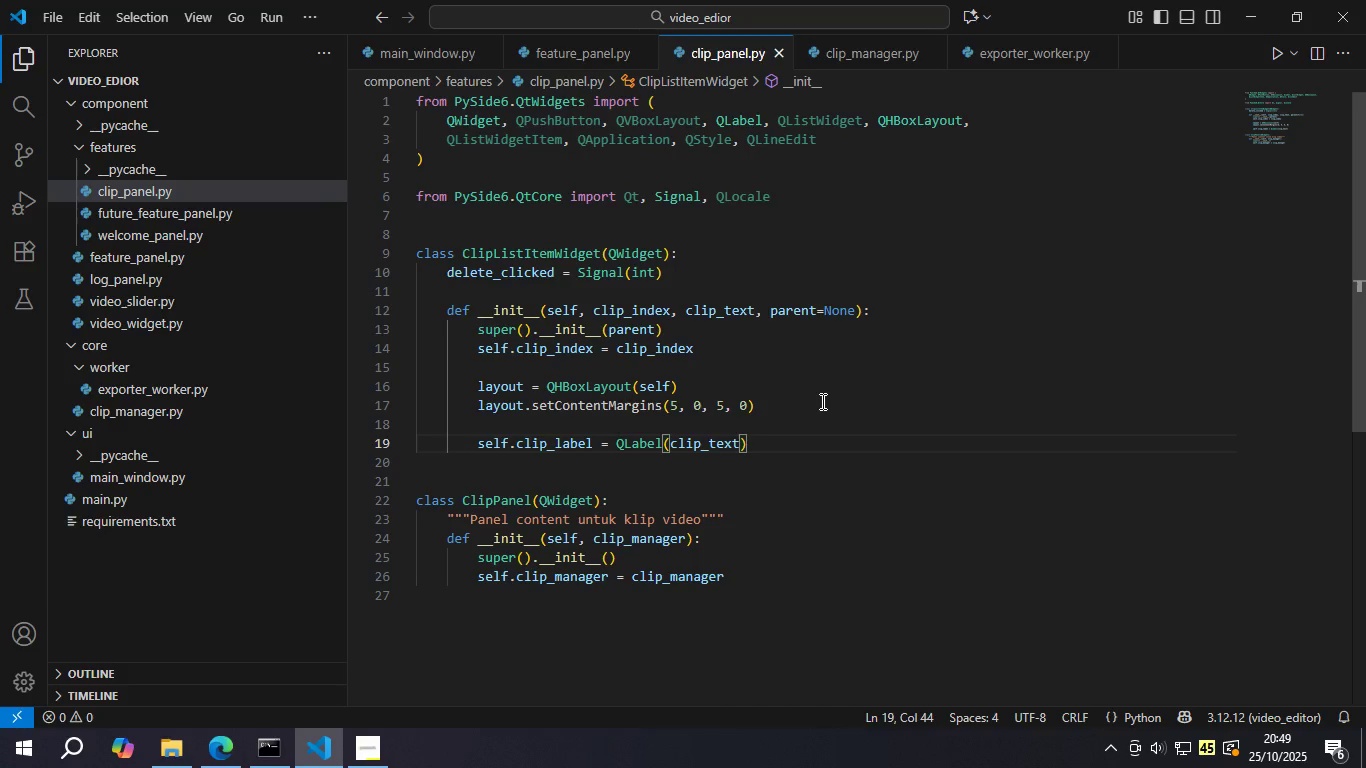 
key(Enter)
 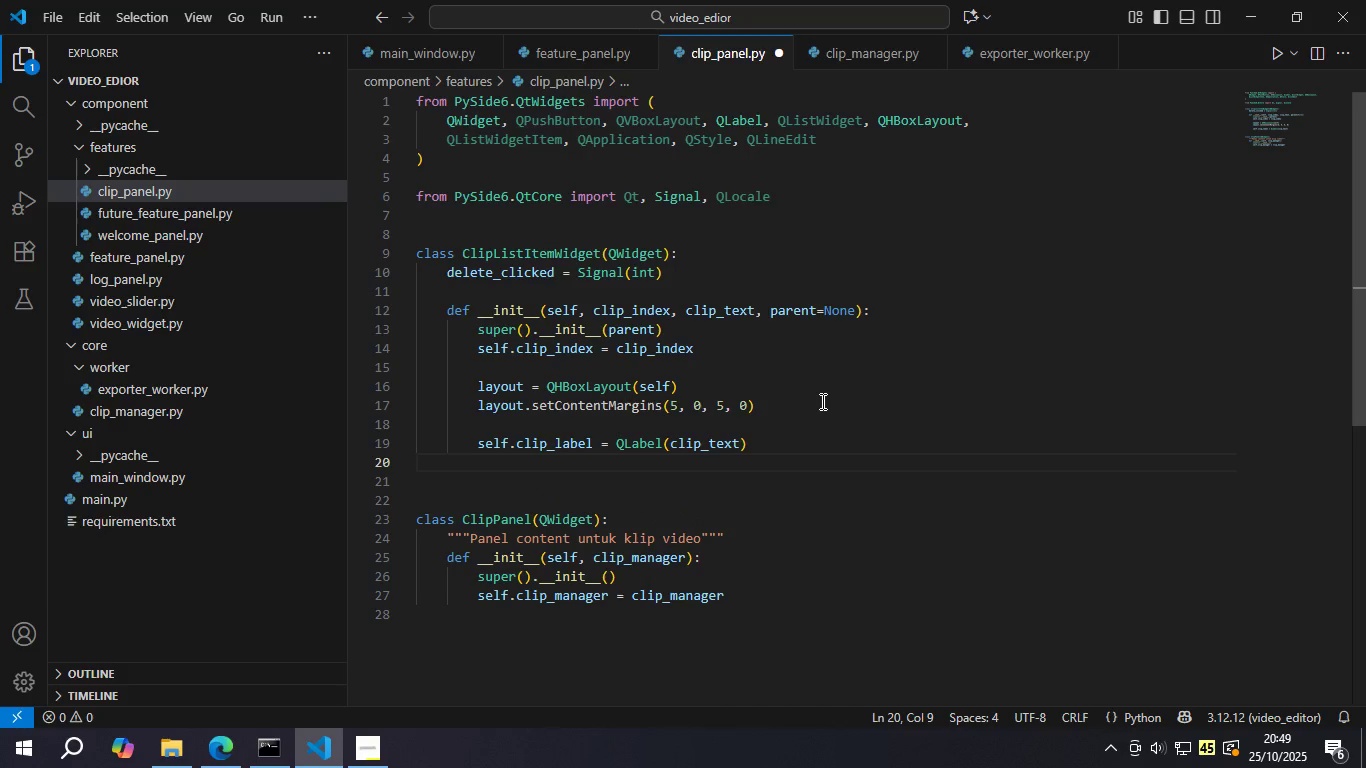 
type(layp)
key(Backspace)
type(ou)
 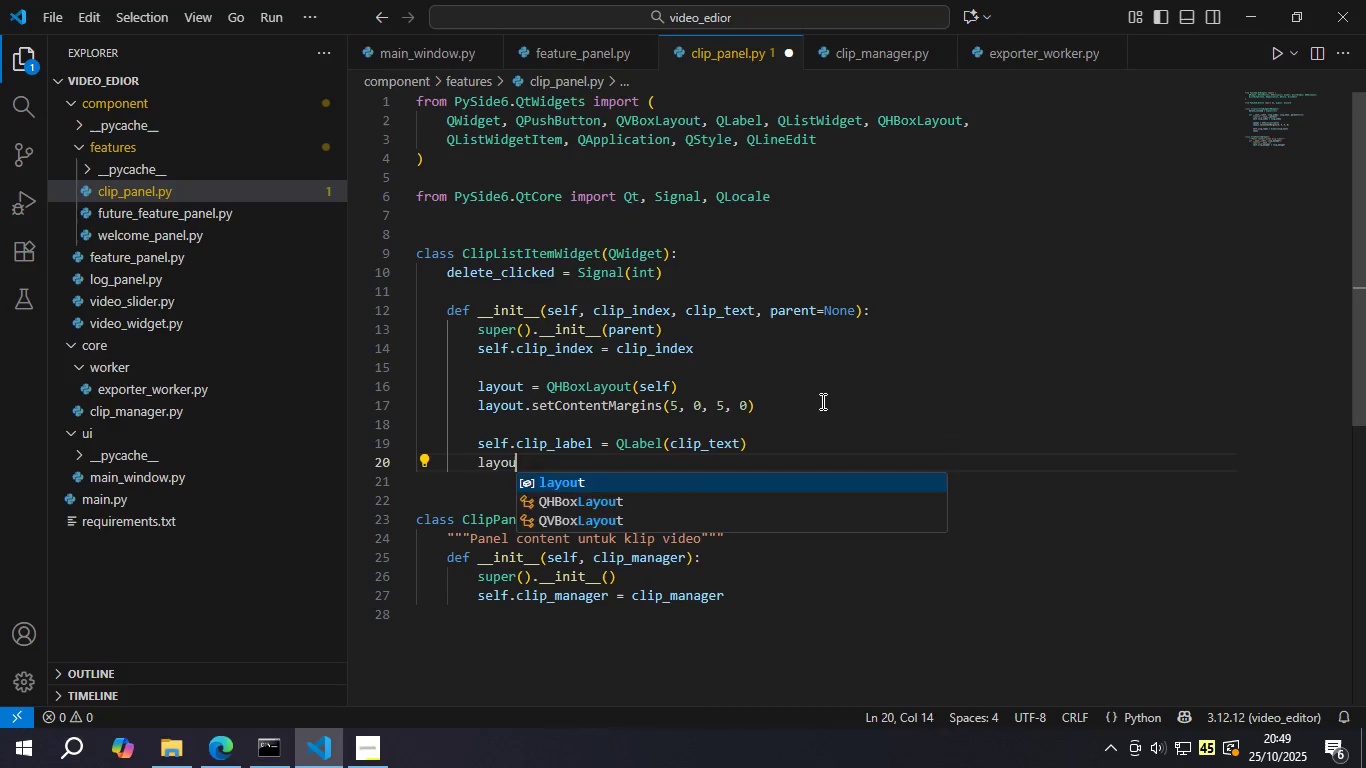 
key(Enter)
 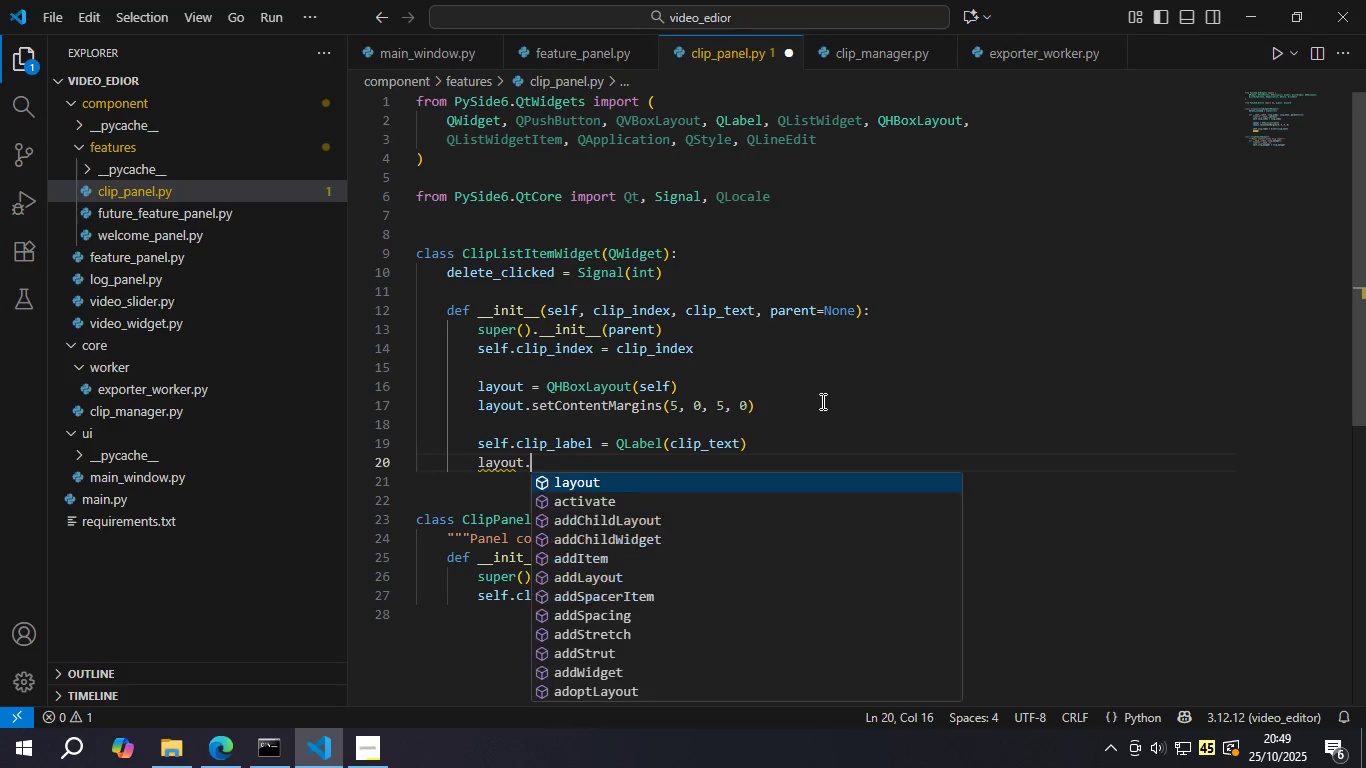 
type(.addW)
 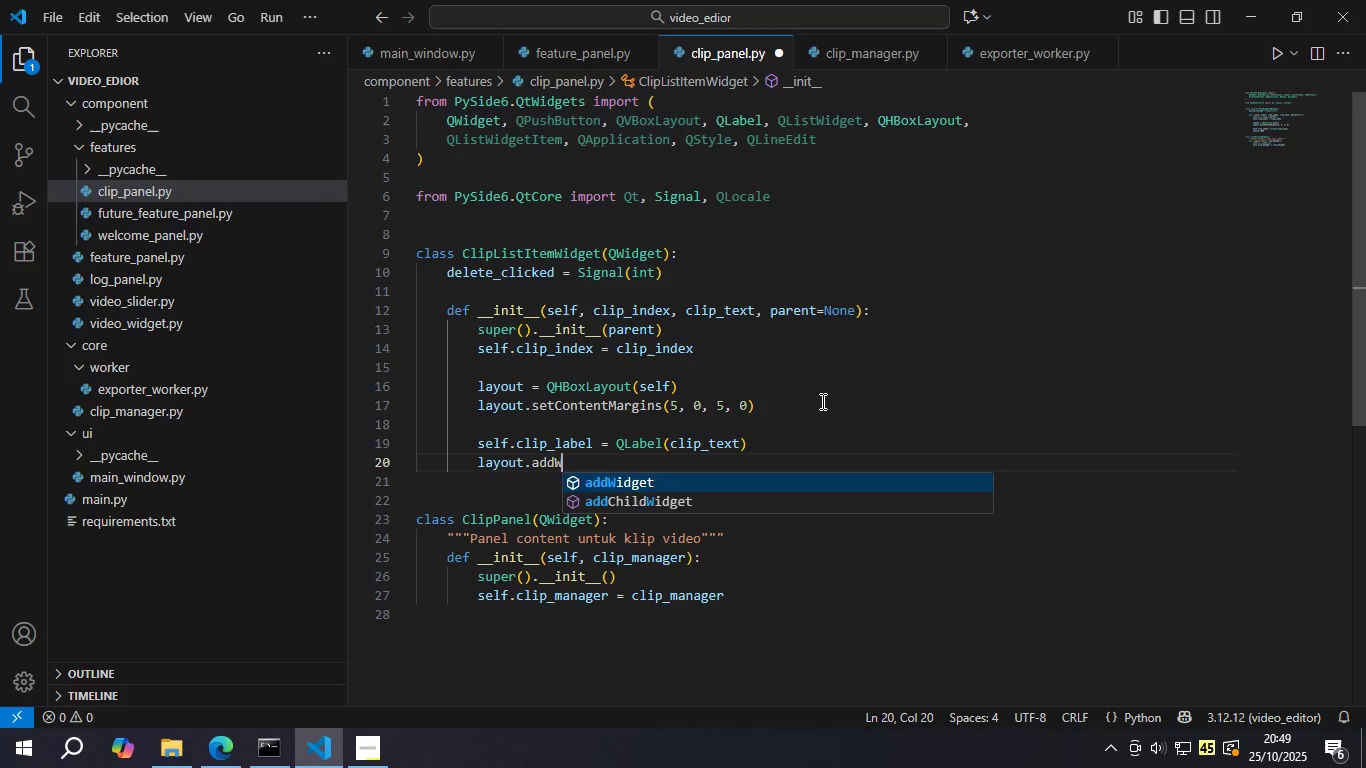 
key(Enter)
 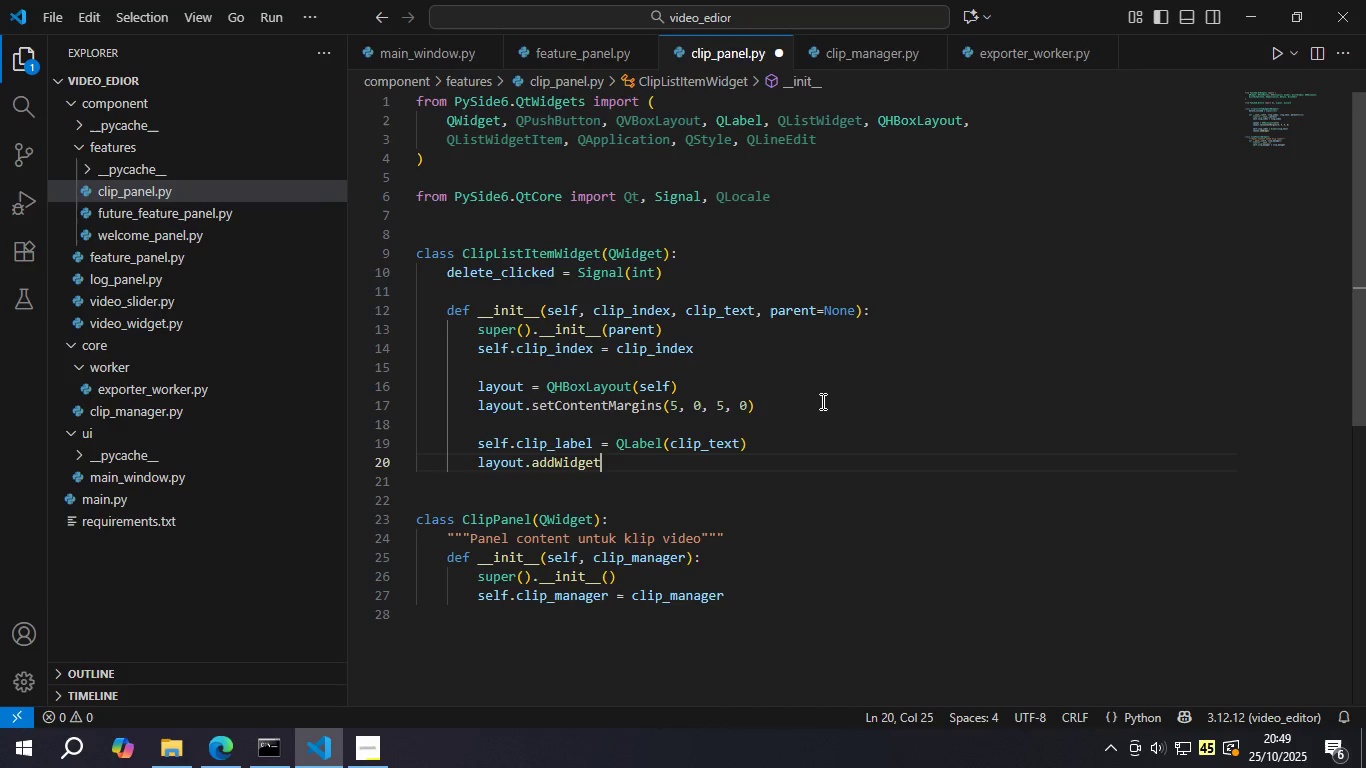 
type((self.clip_te)
 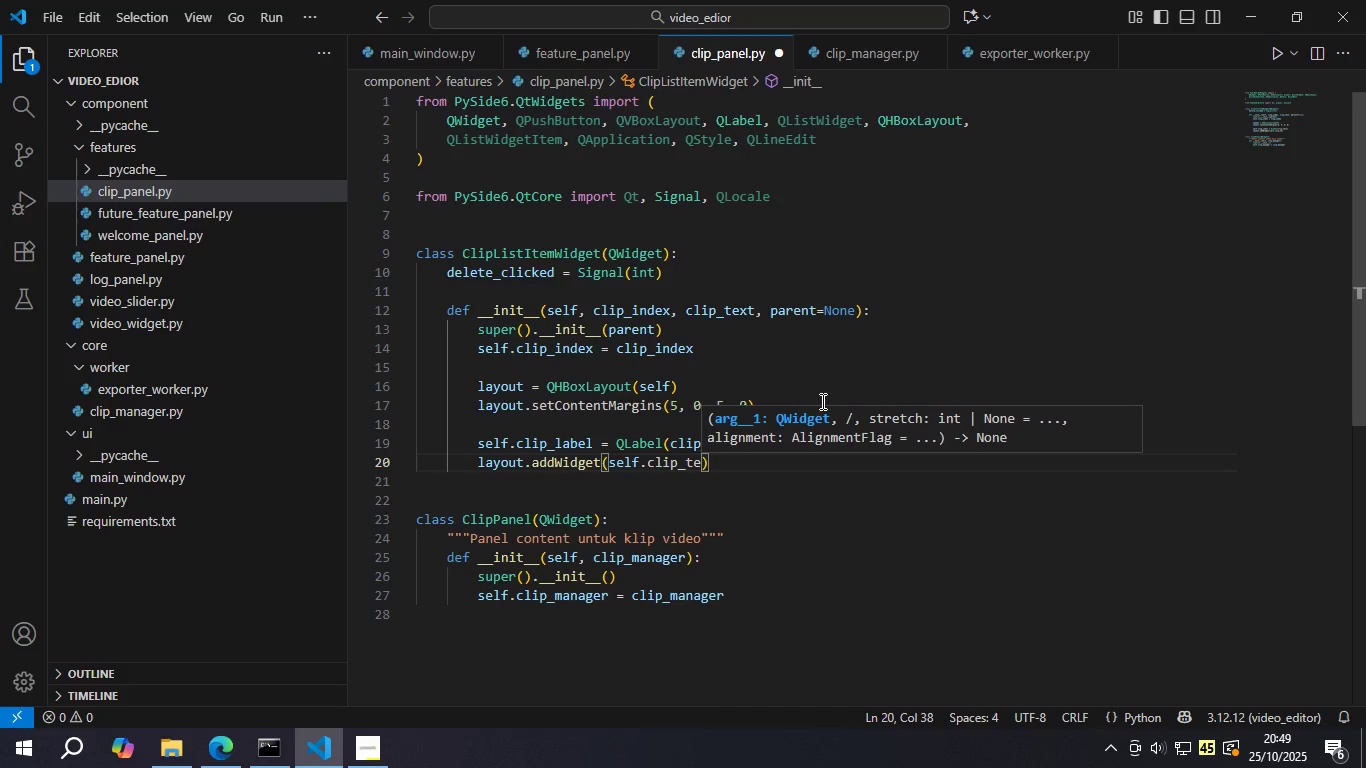 
key(Backspace)
key(Backspace)
type(la)
 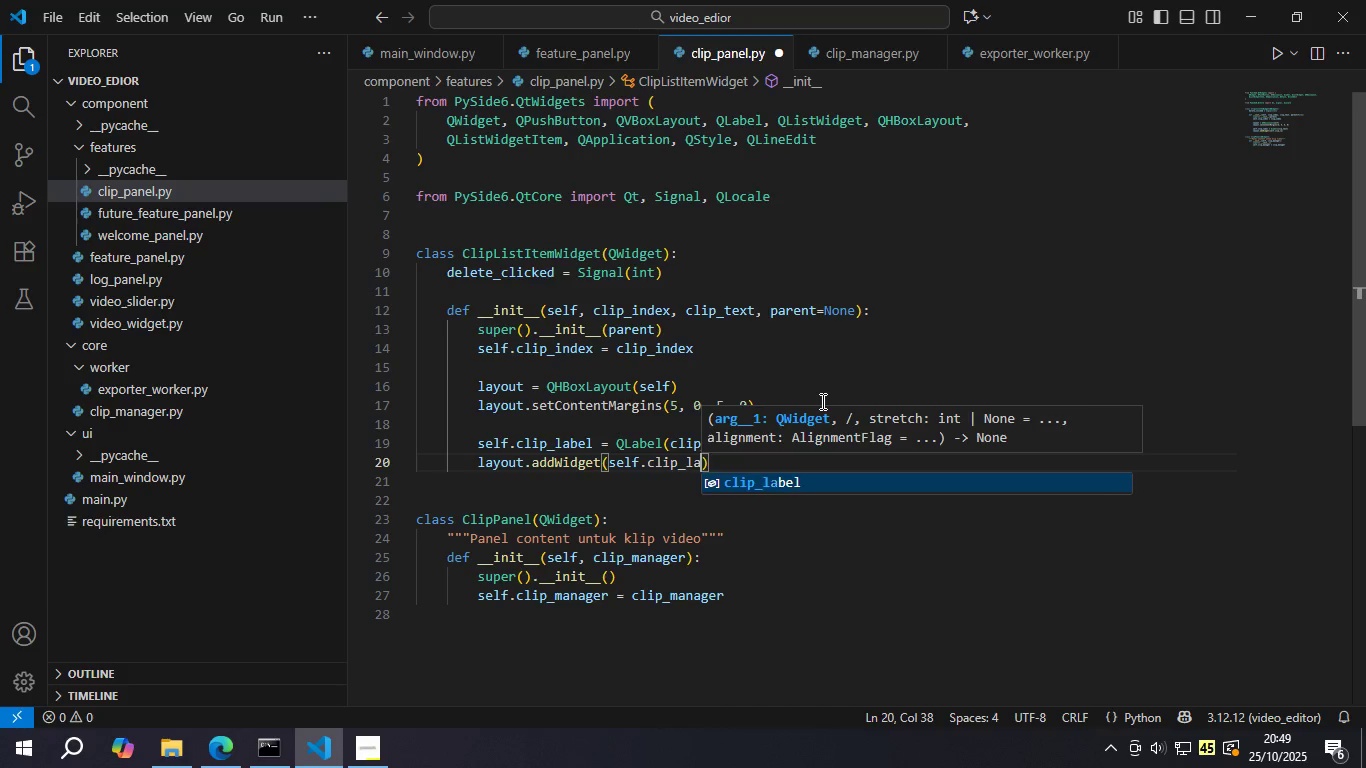 
key(Enter)
 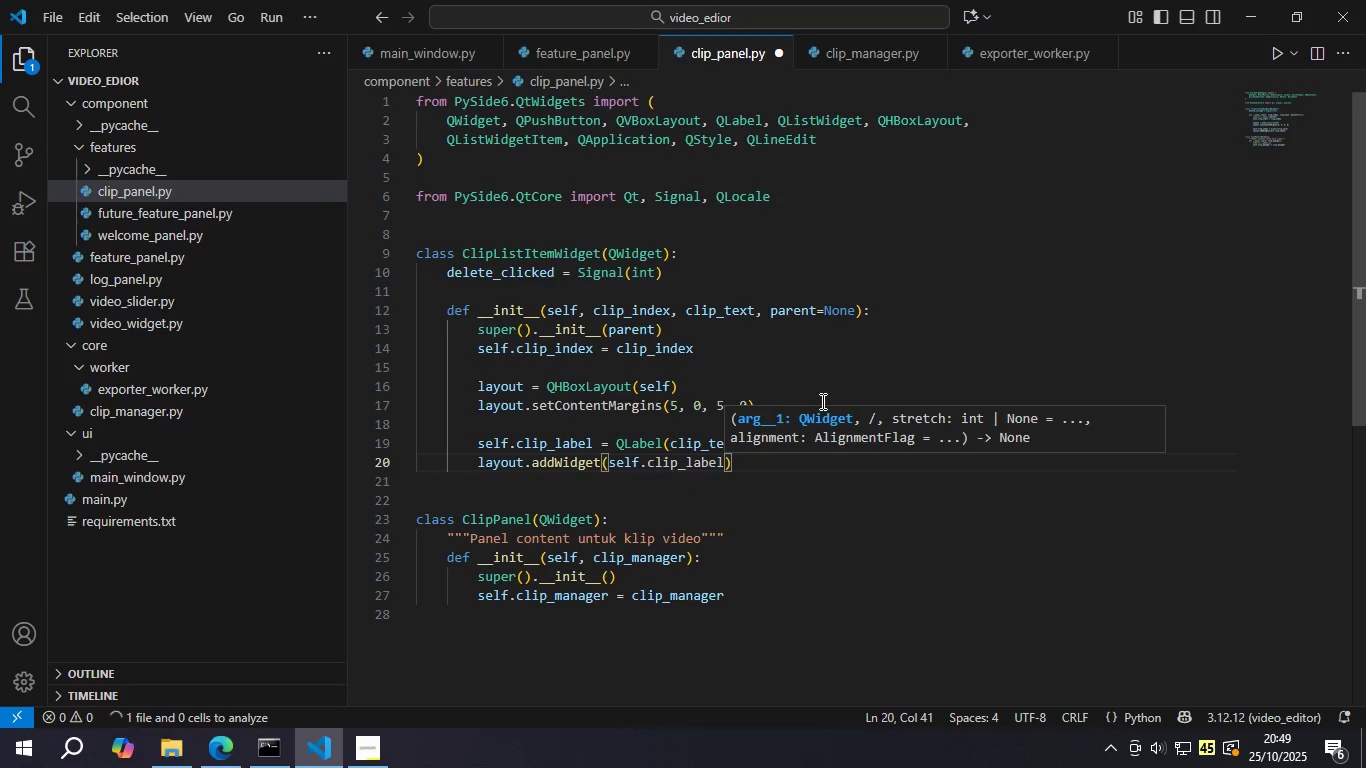 
key(Comma)
 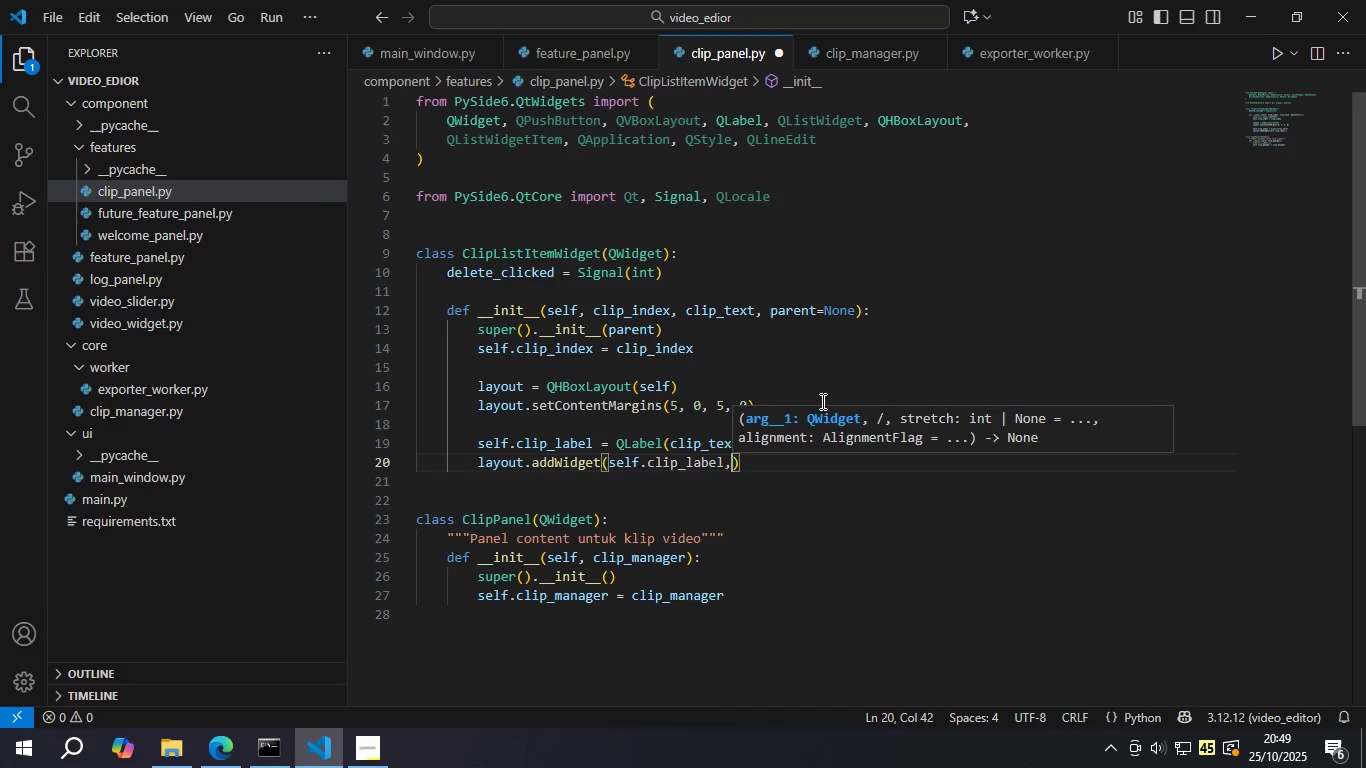 
key(Space)
 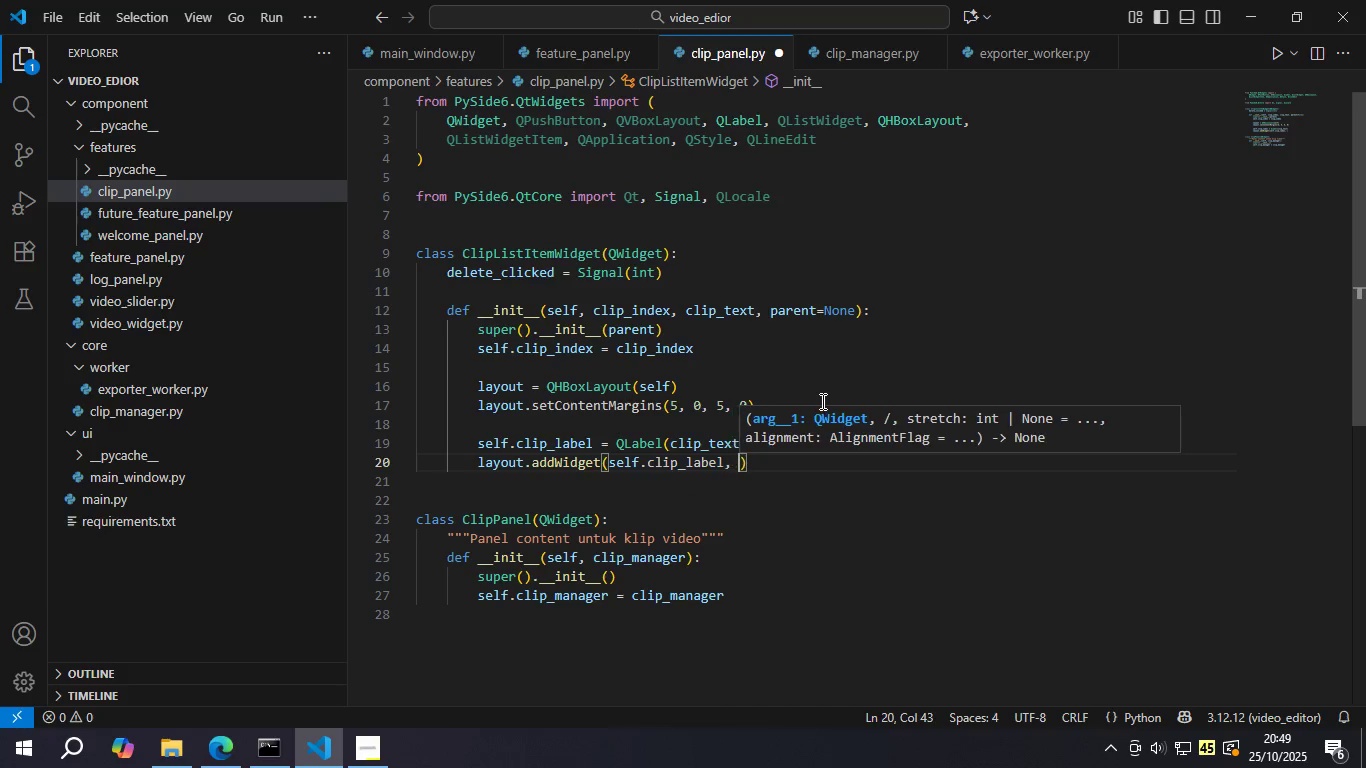 
key(1)
 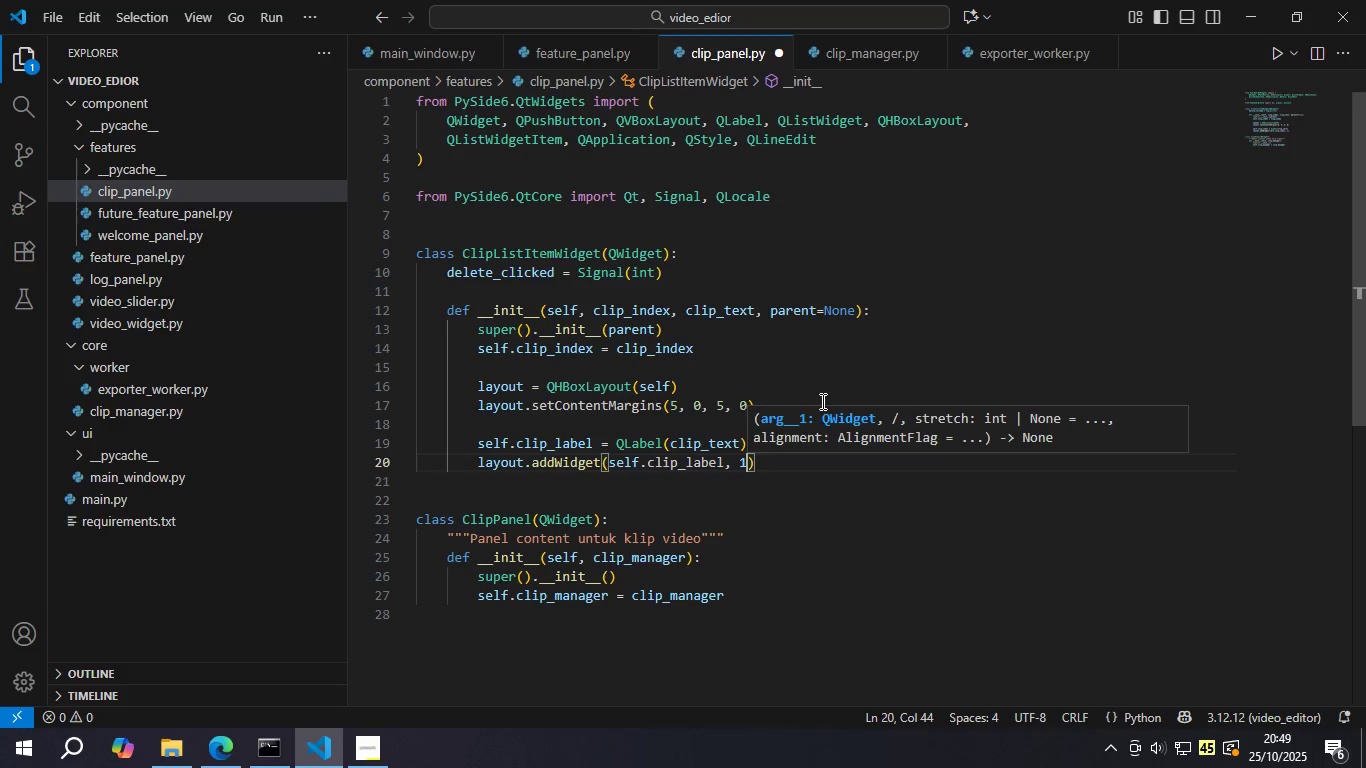 
key(Control+S)
 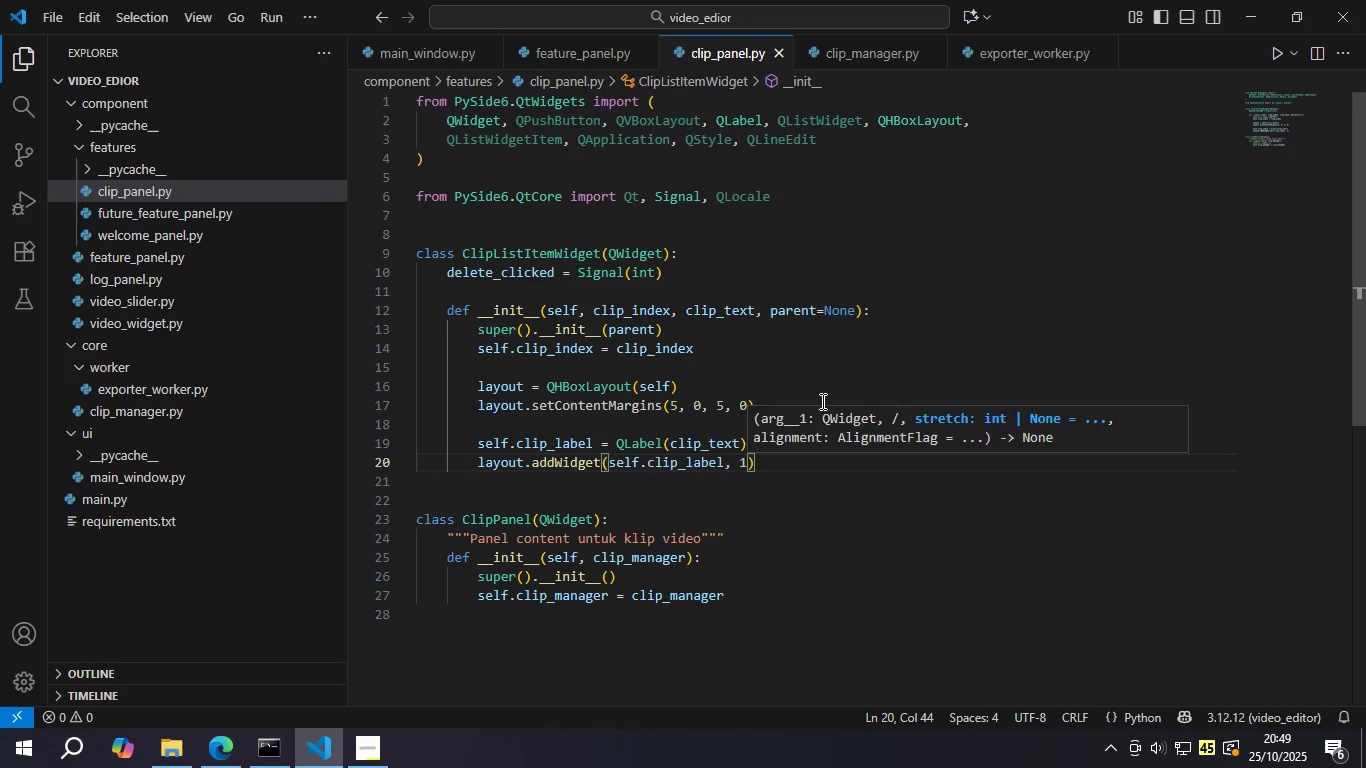 
key(ArrowRight)
 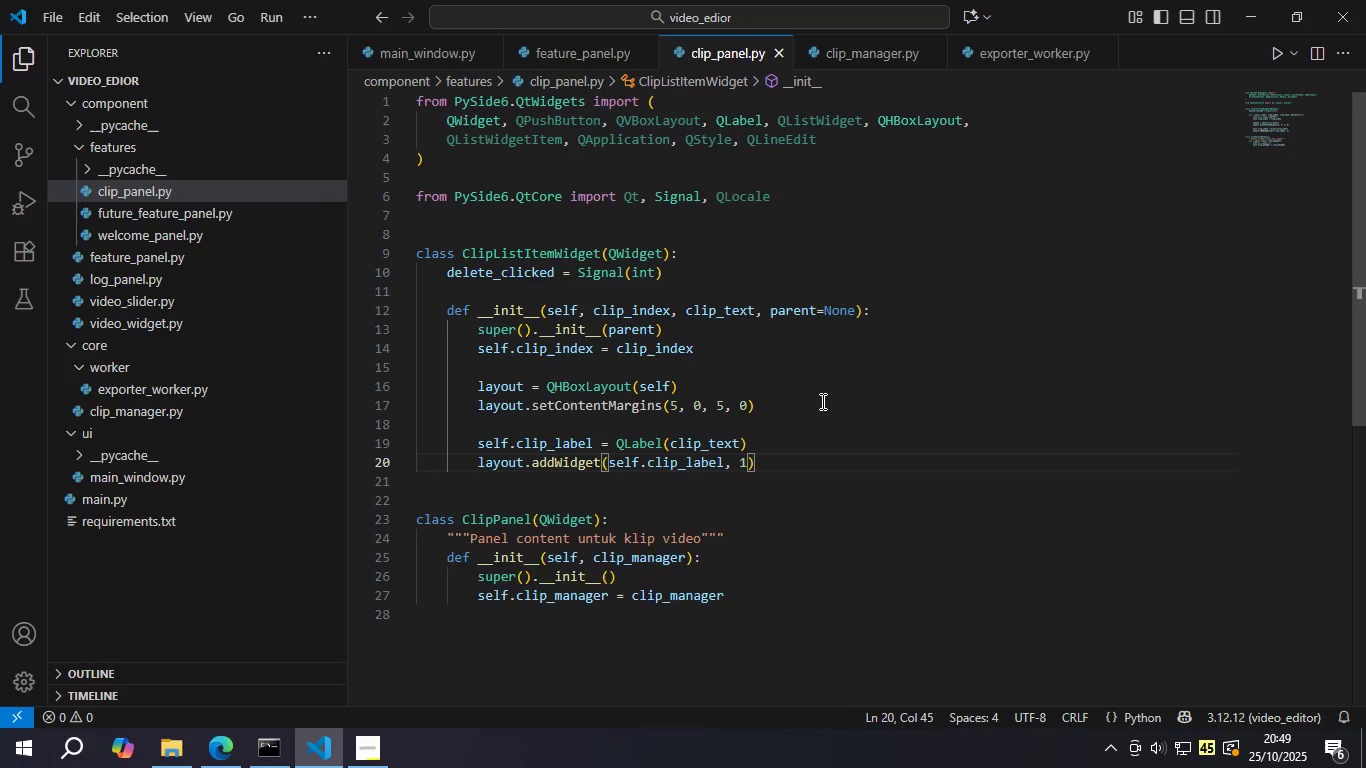 
key(Enter)
 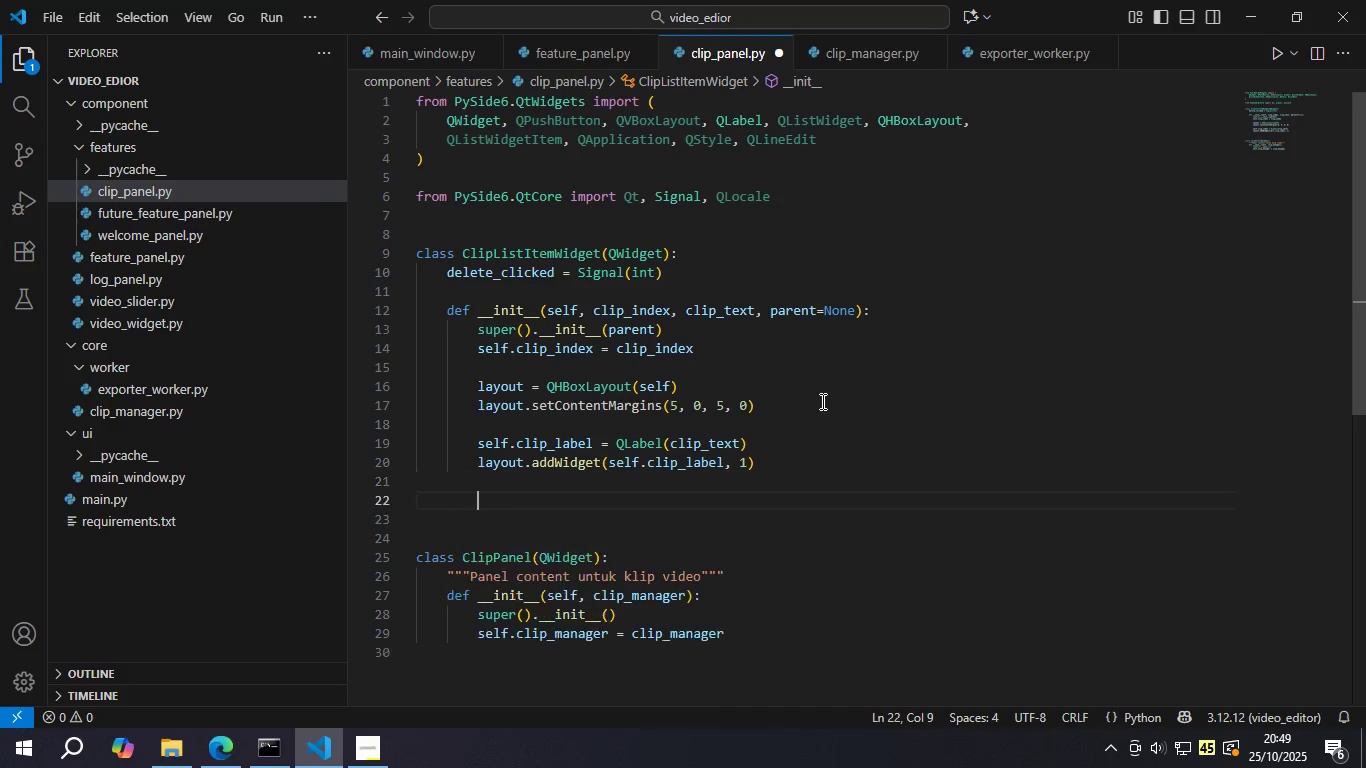 
key(Enter)
 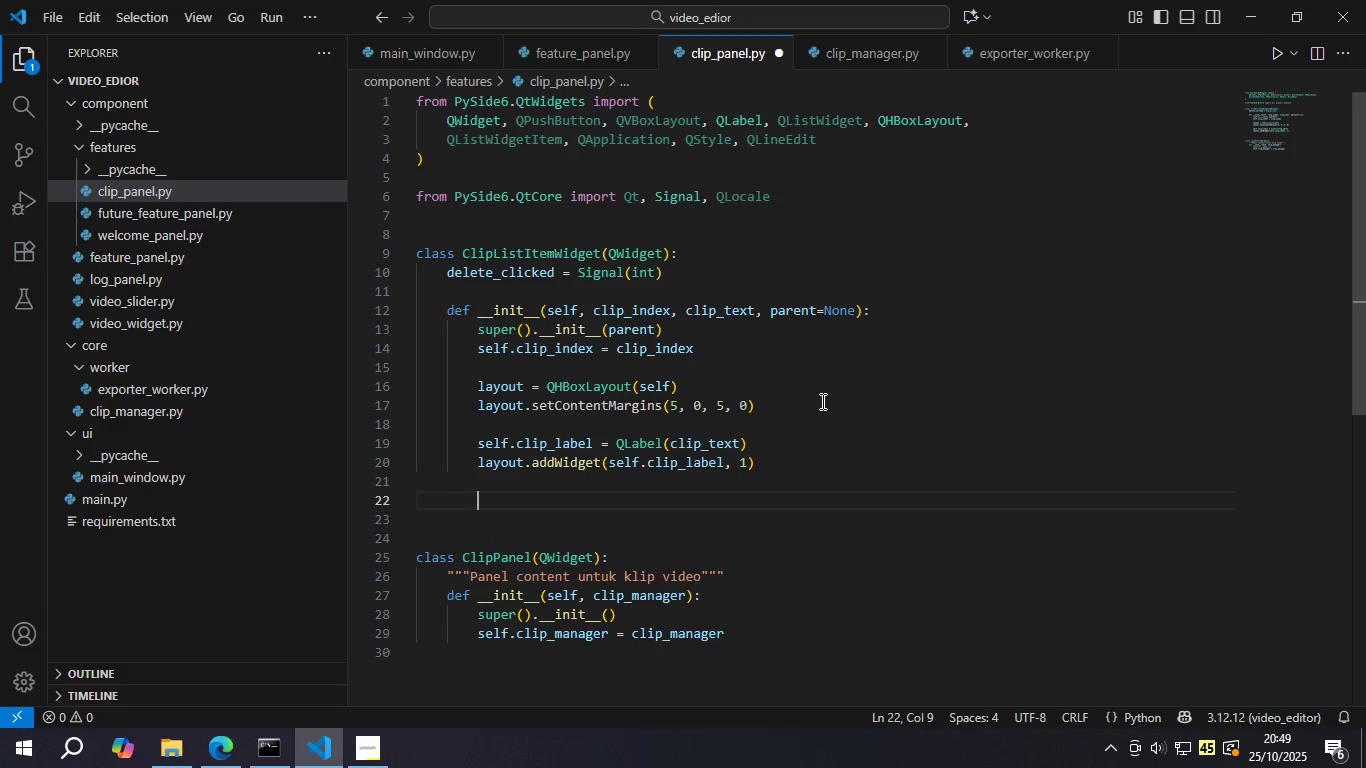 
type(self.delete_item_btn = QPus)
 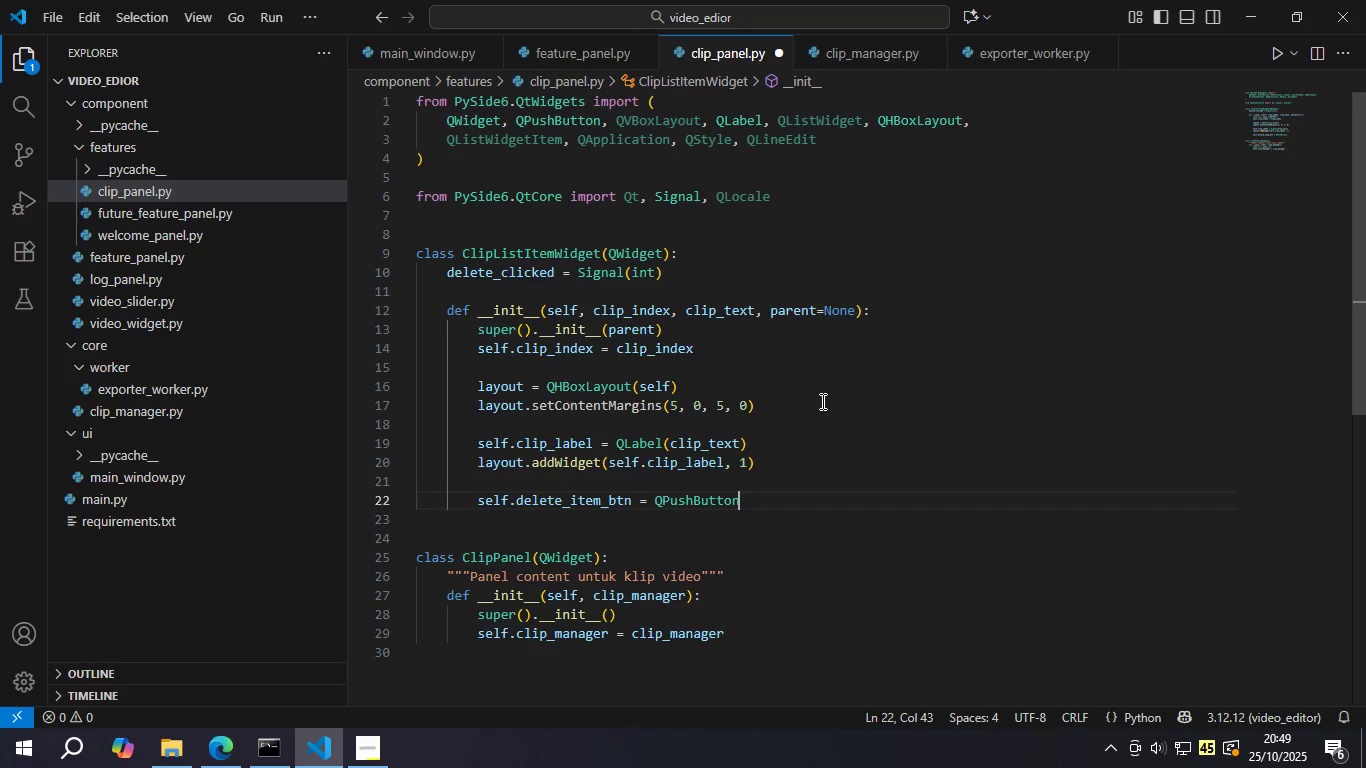 
 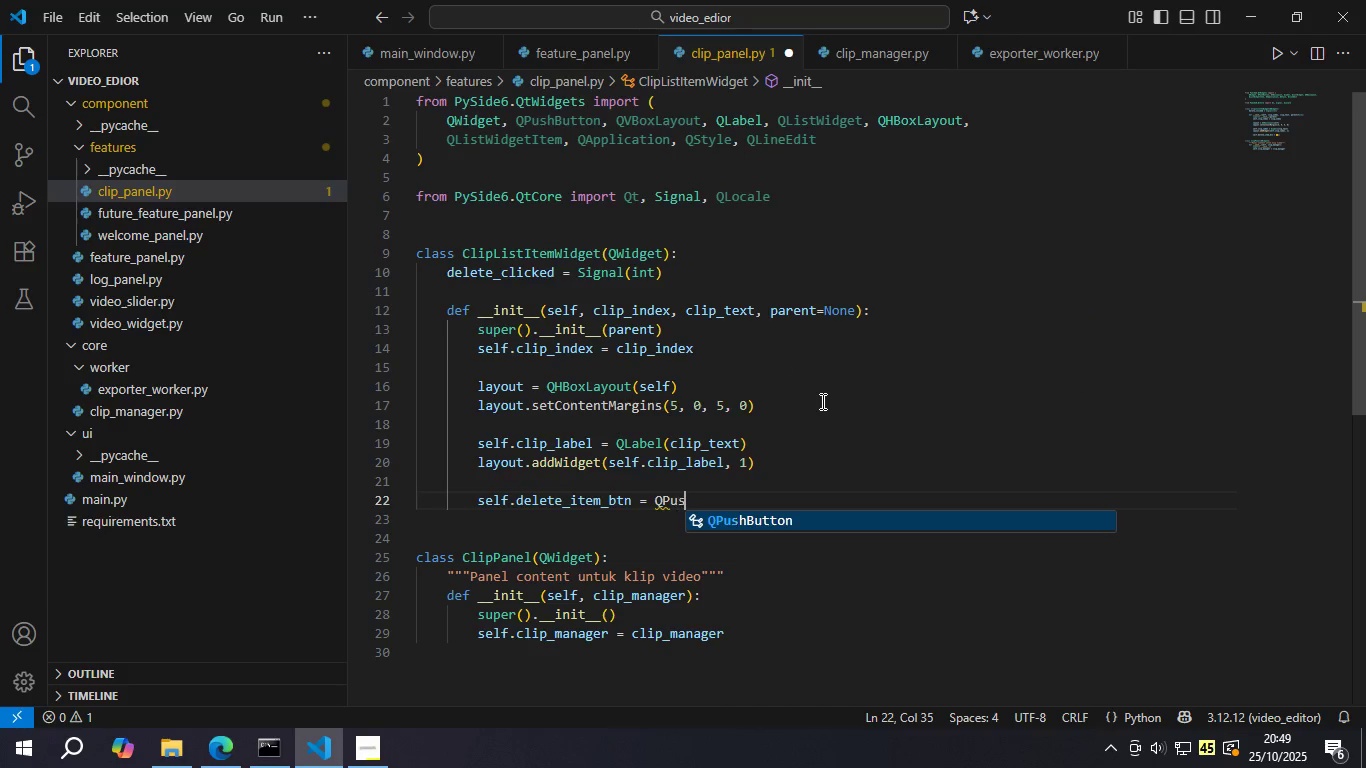 
key(Enter)
 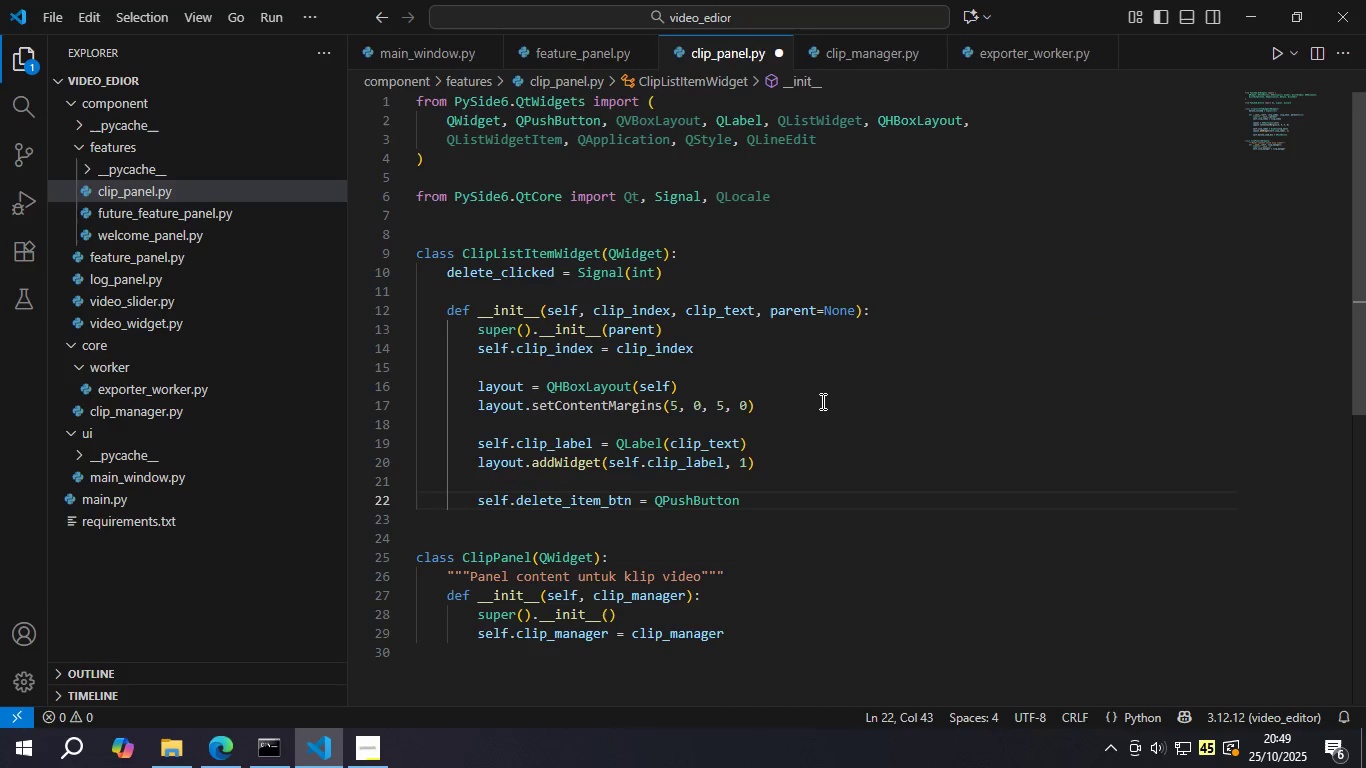 
key(Shift+9)
 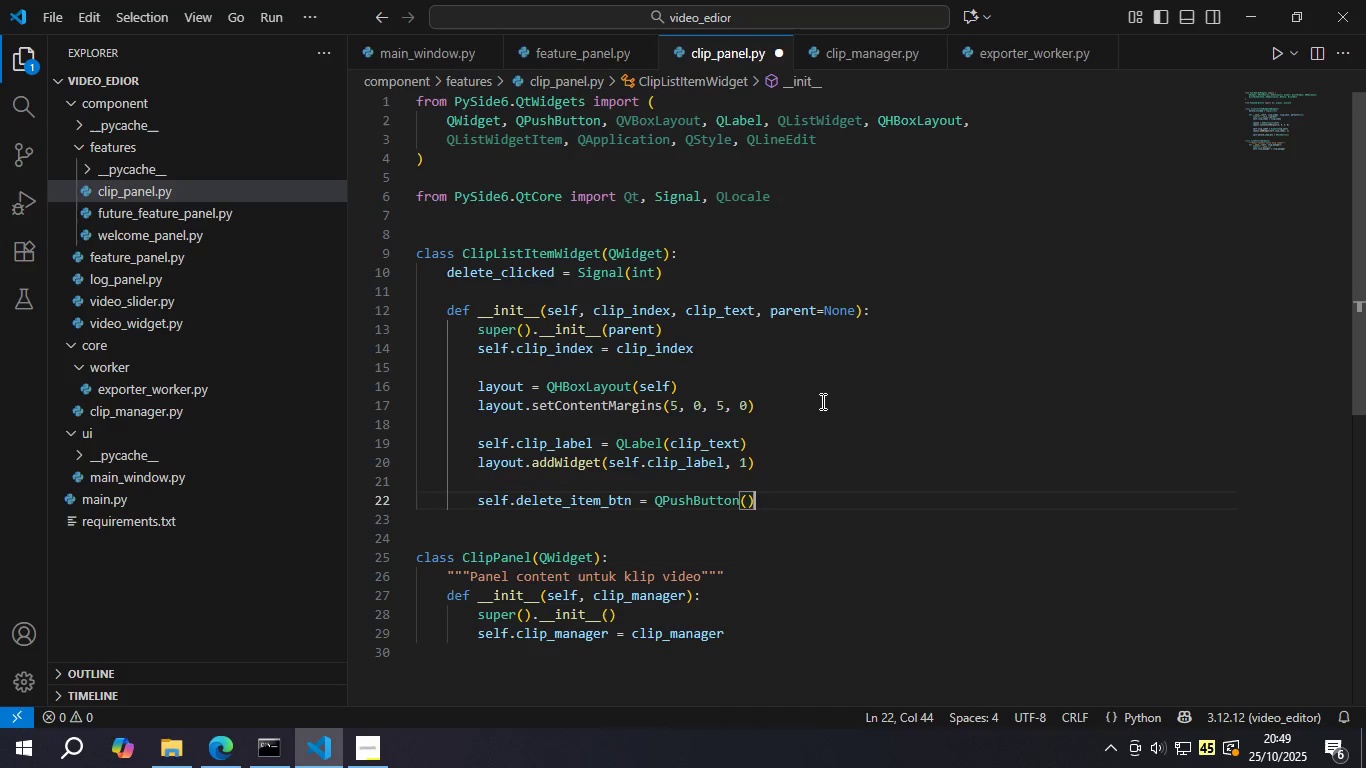 
key(ArrowRight)
 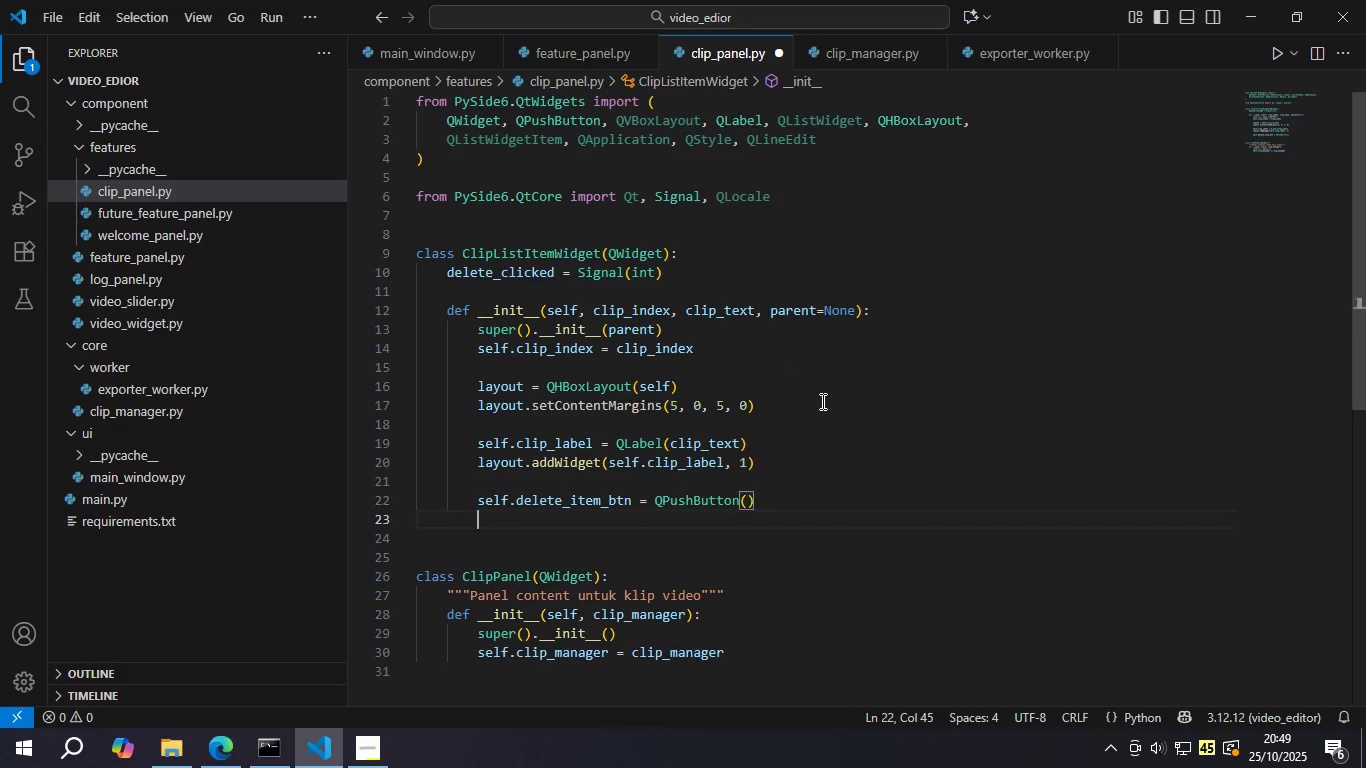 
key(Enter)
 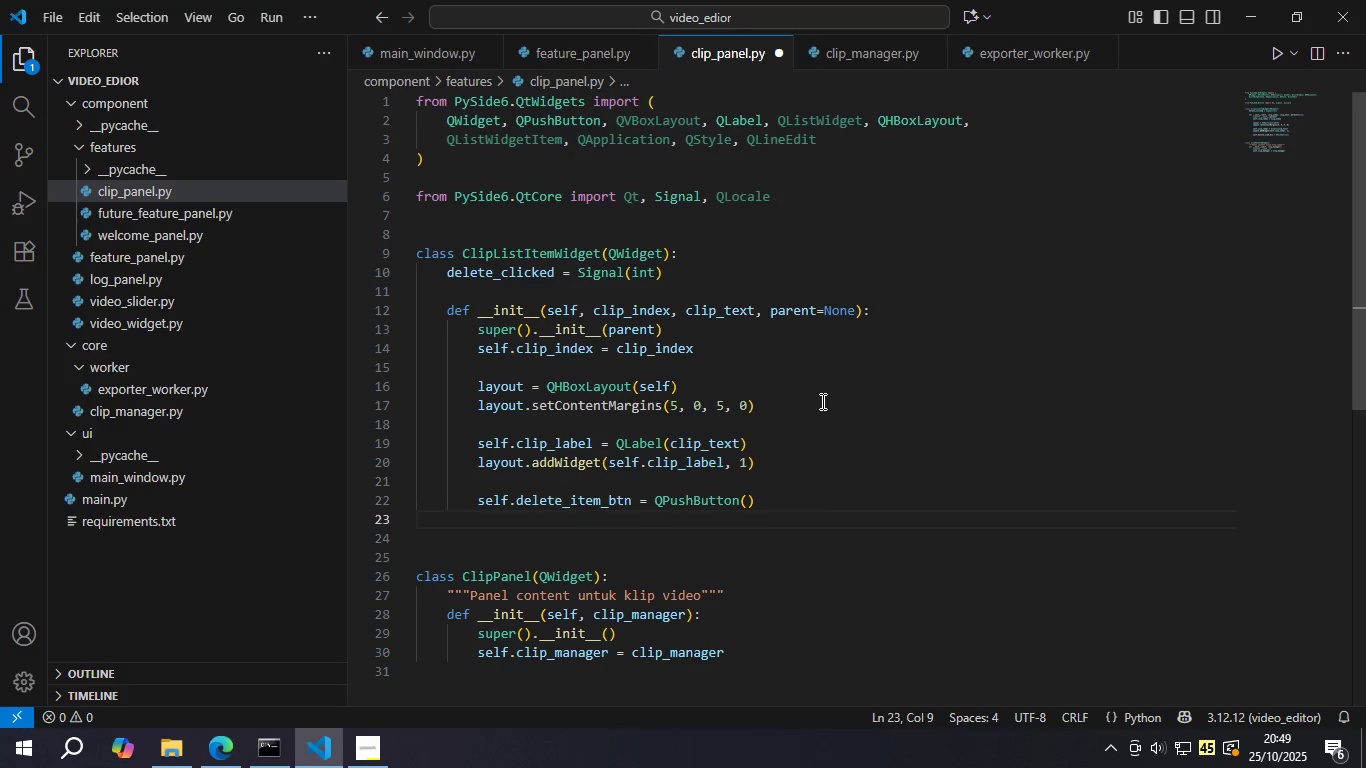 
type(self.e)
key(Backspace)
type(fele)
key(Backspace)
key(Backspace)
key(Backspace)
key(Backspace)
type(de;)
key(Backspace)
type(lete)
 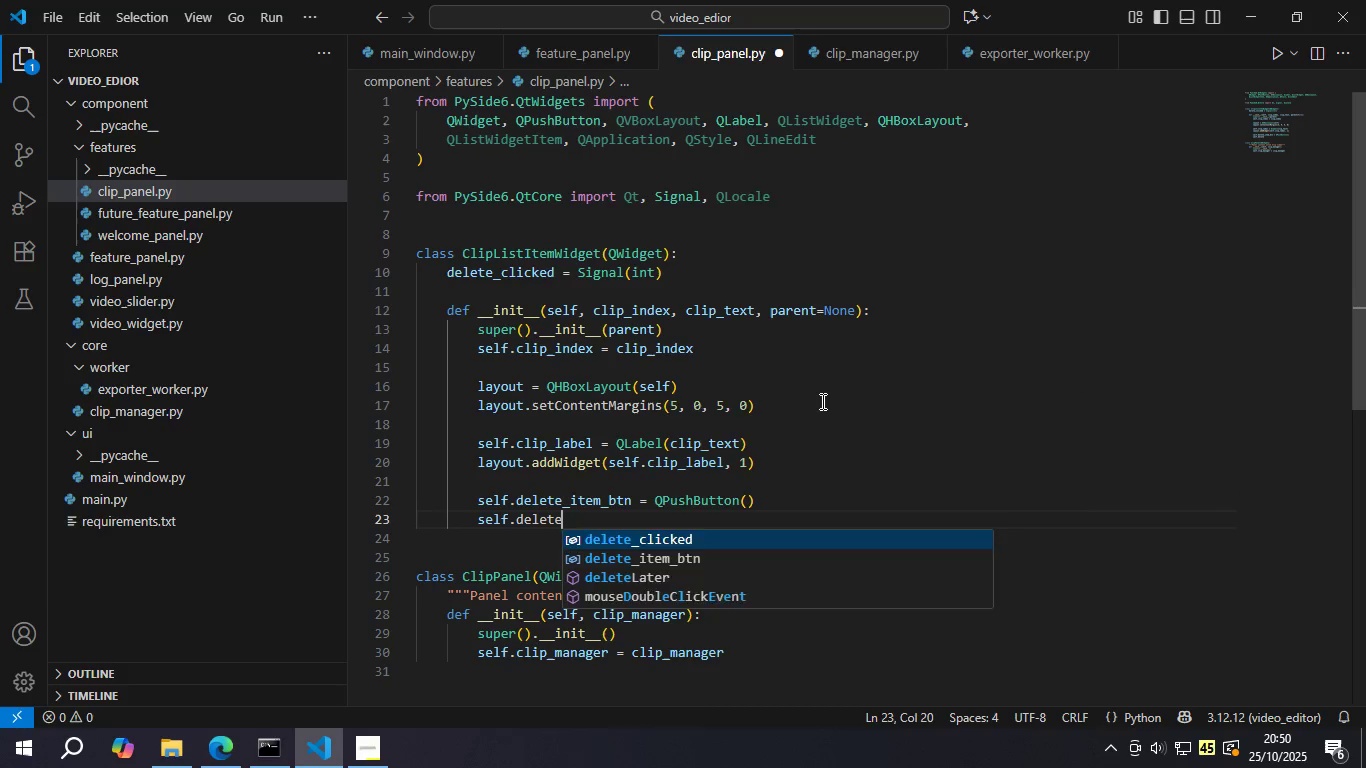 
key(Enter)
 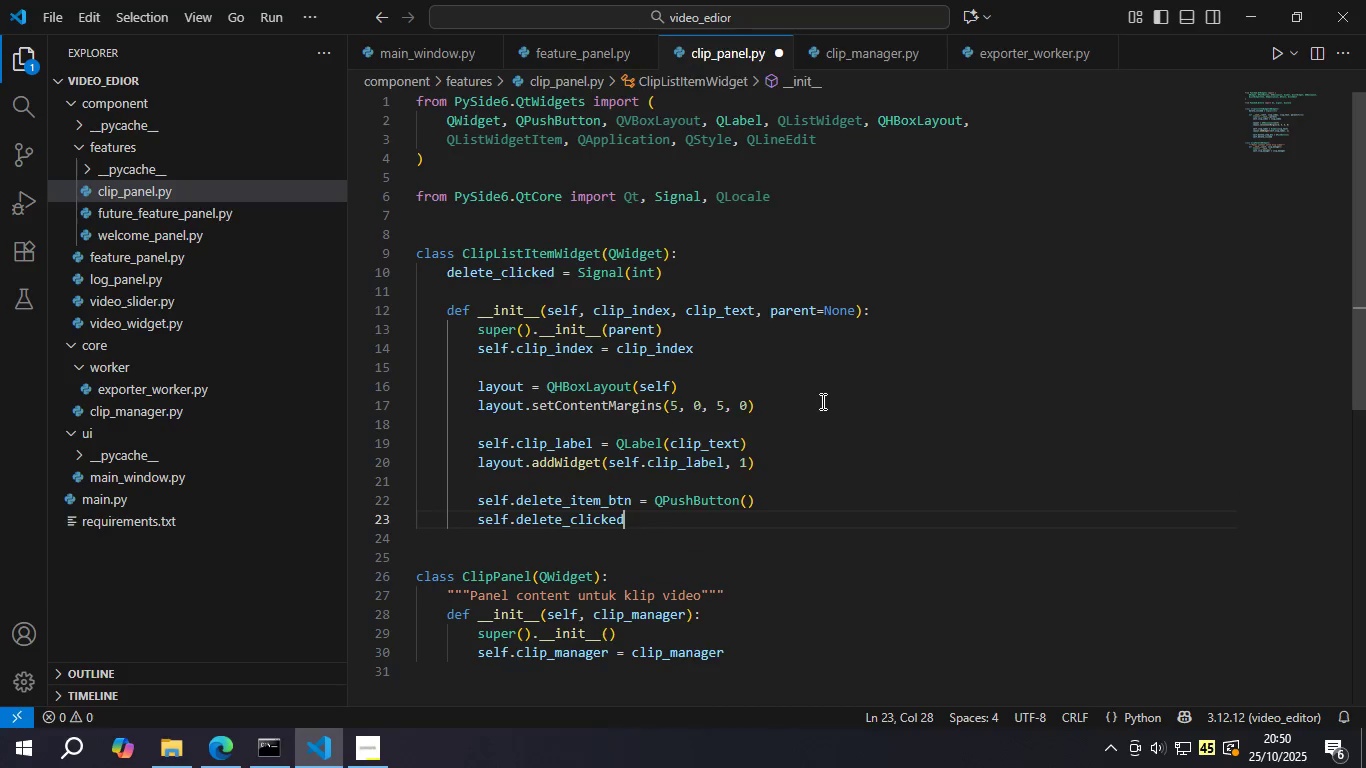 
hold_key(key=Backspace, duration=0.67)
 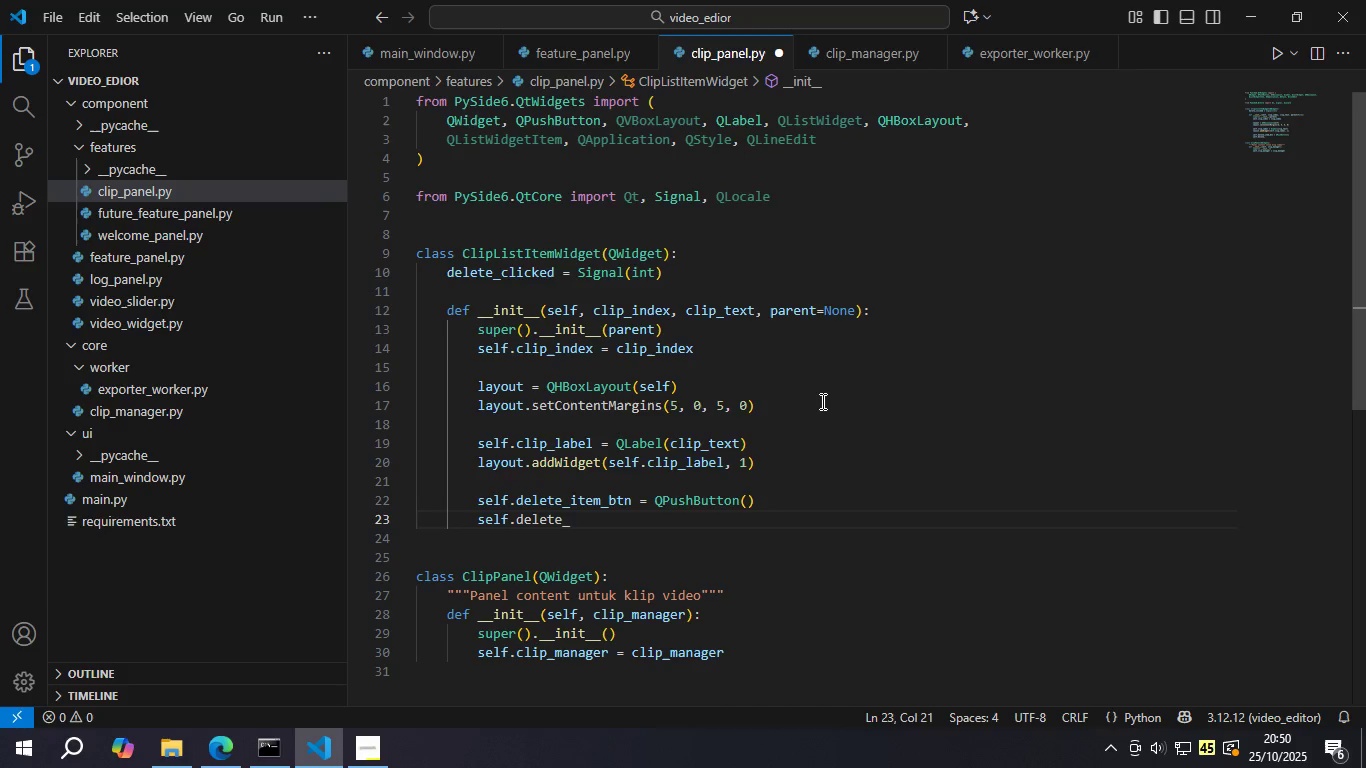 
type(ite)
 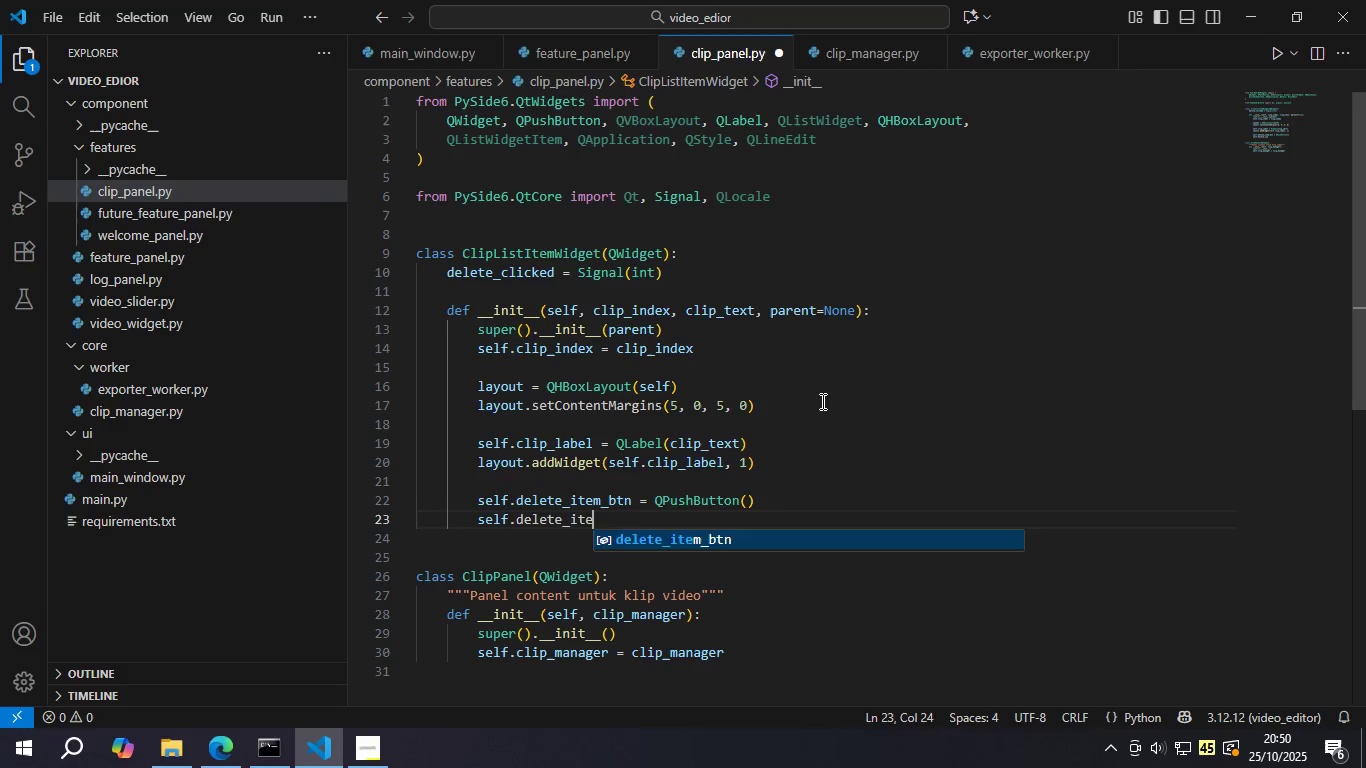 
key(Enter)
 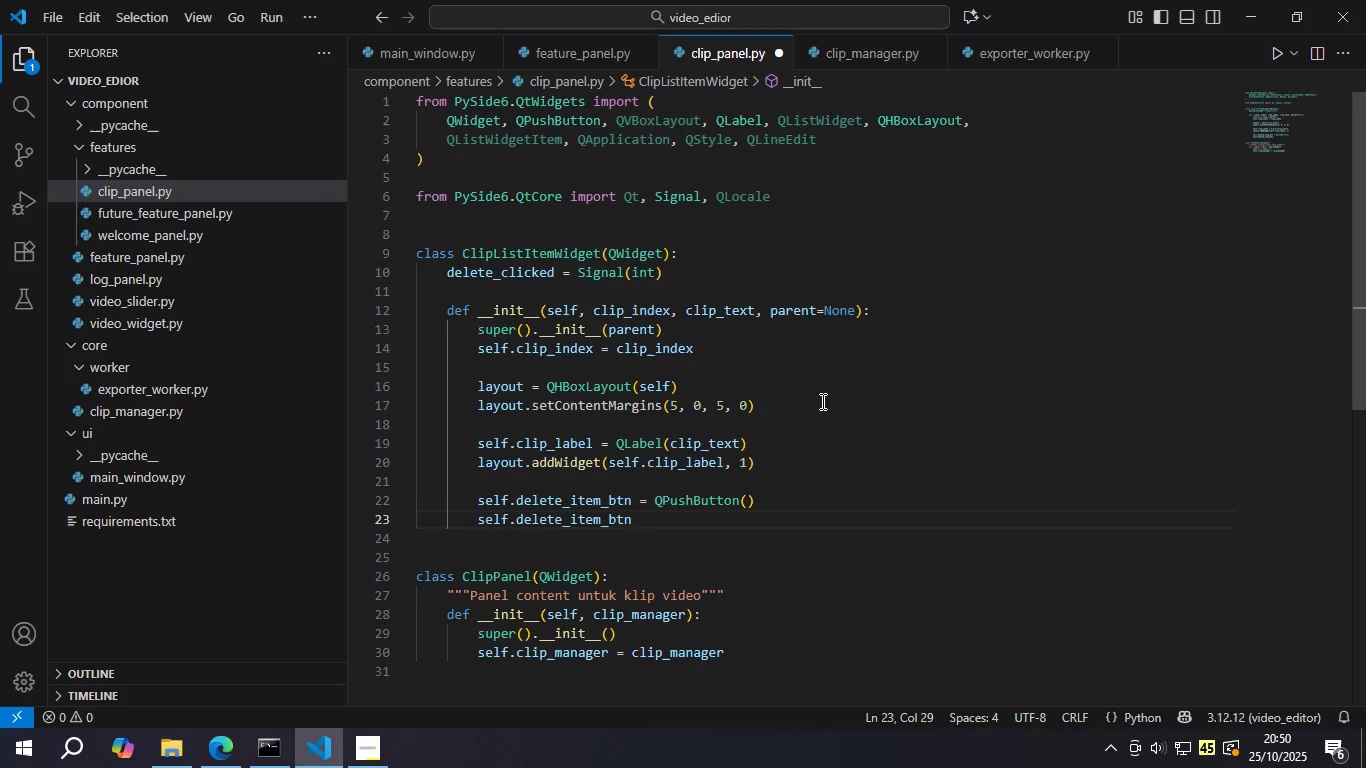 
type(.setFixed)
 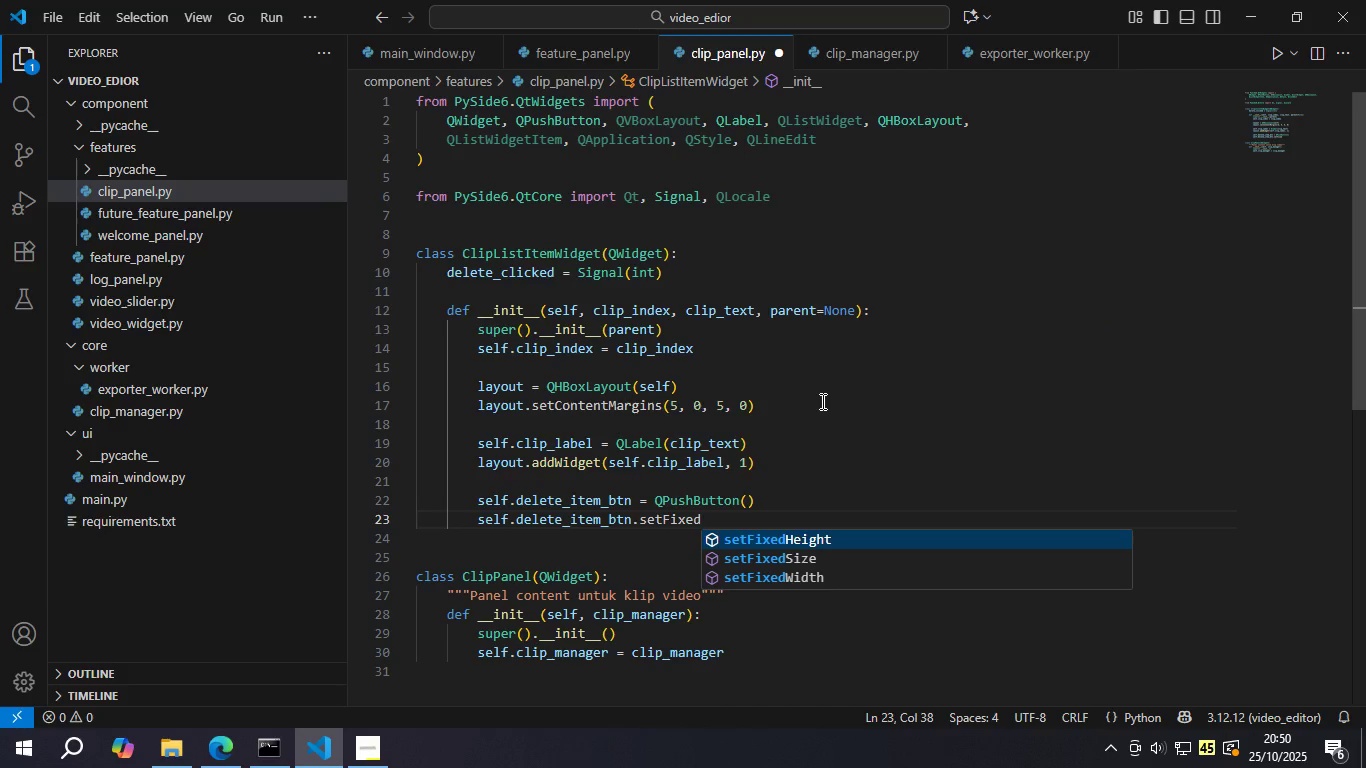 
key(ArrowDown)
 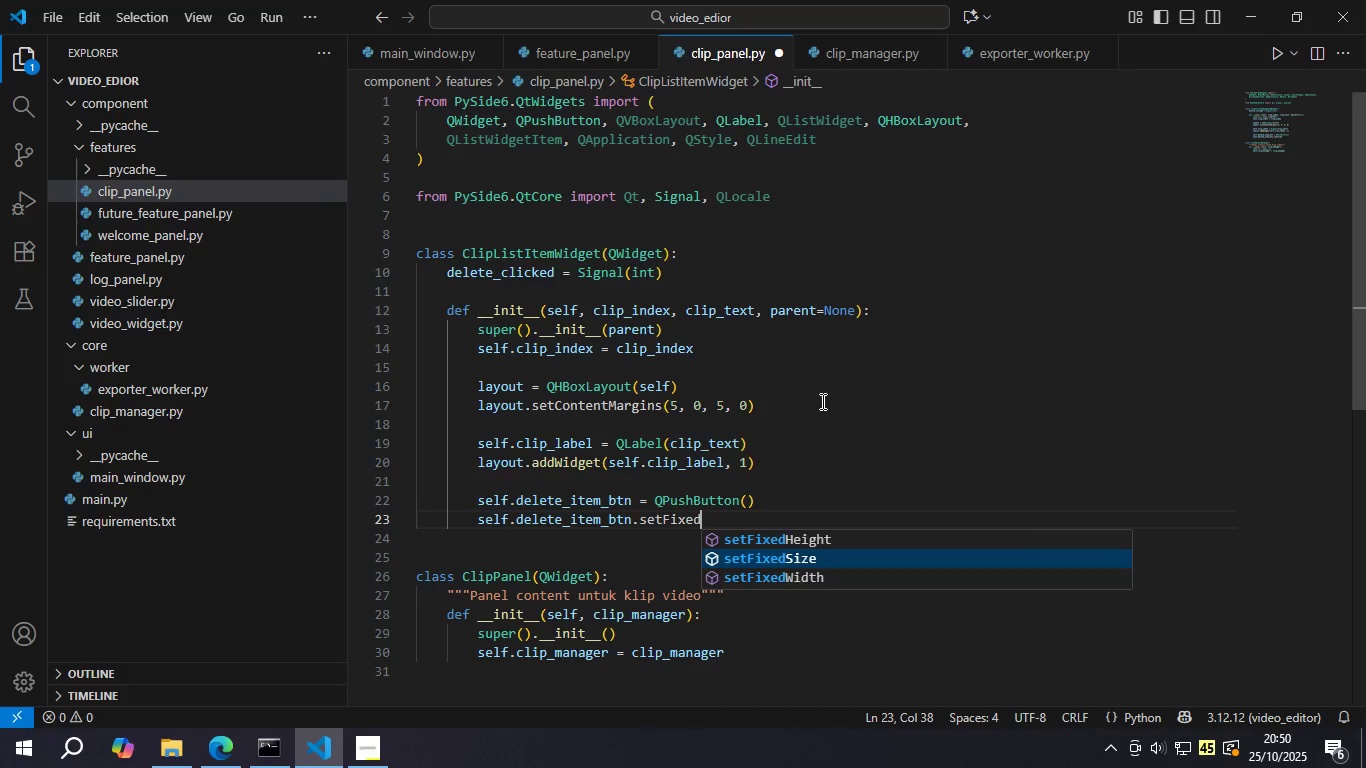 
key(Enter)
 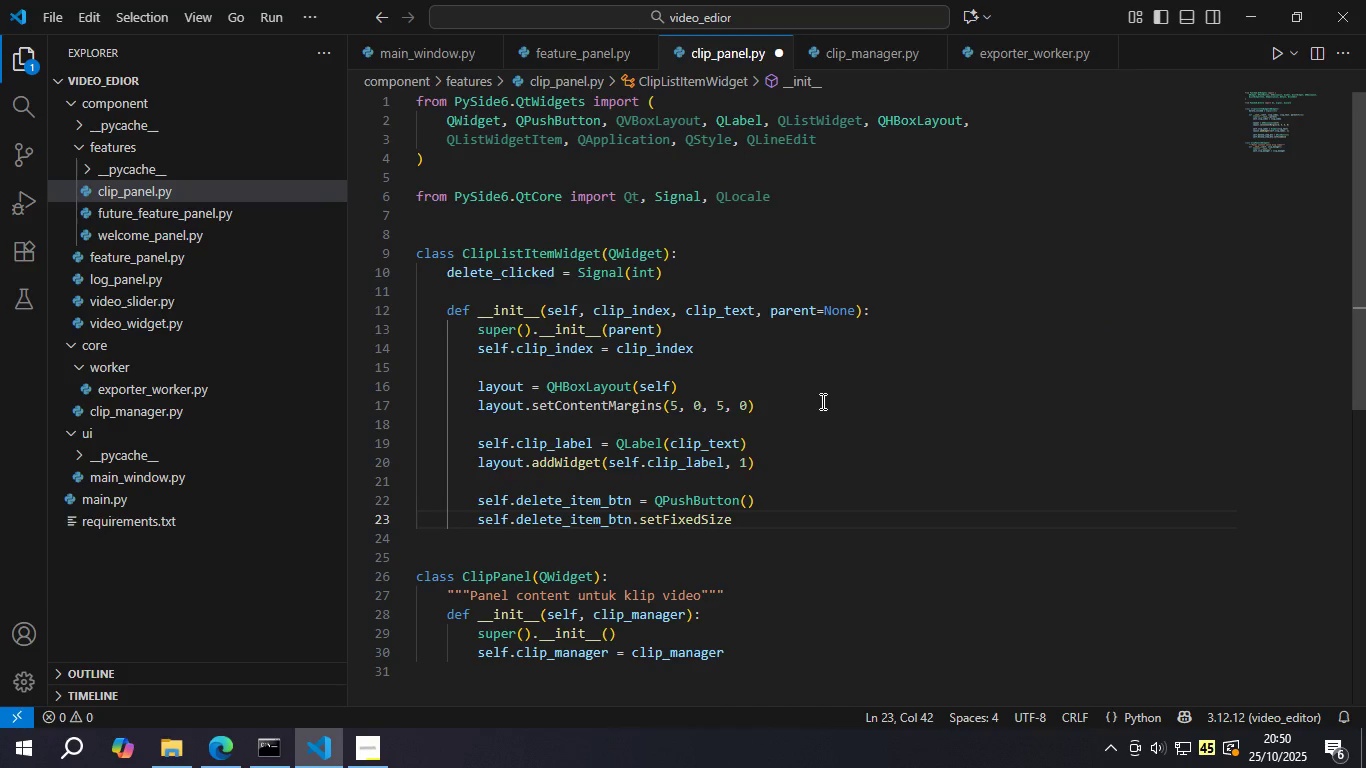 
type((24, 24)
 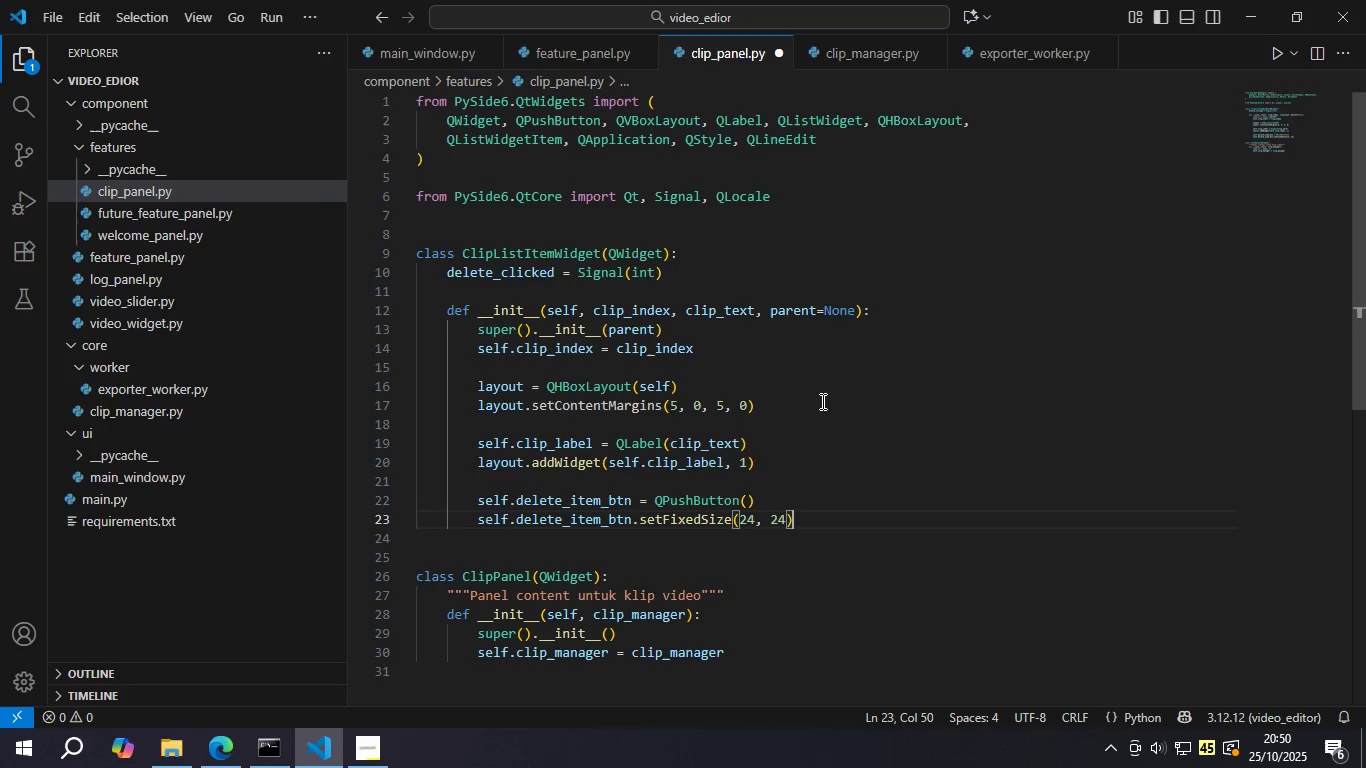 
key(ArrowRight)
 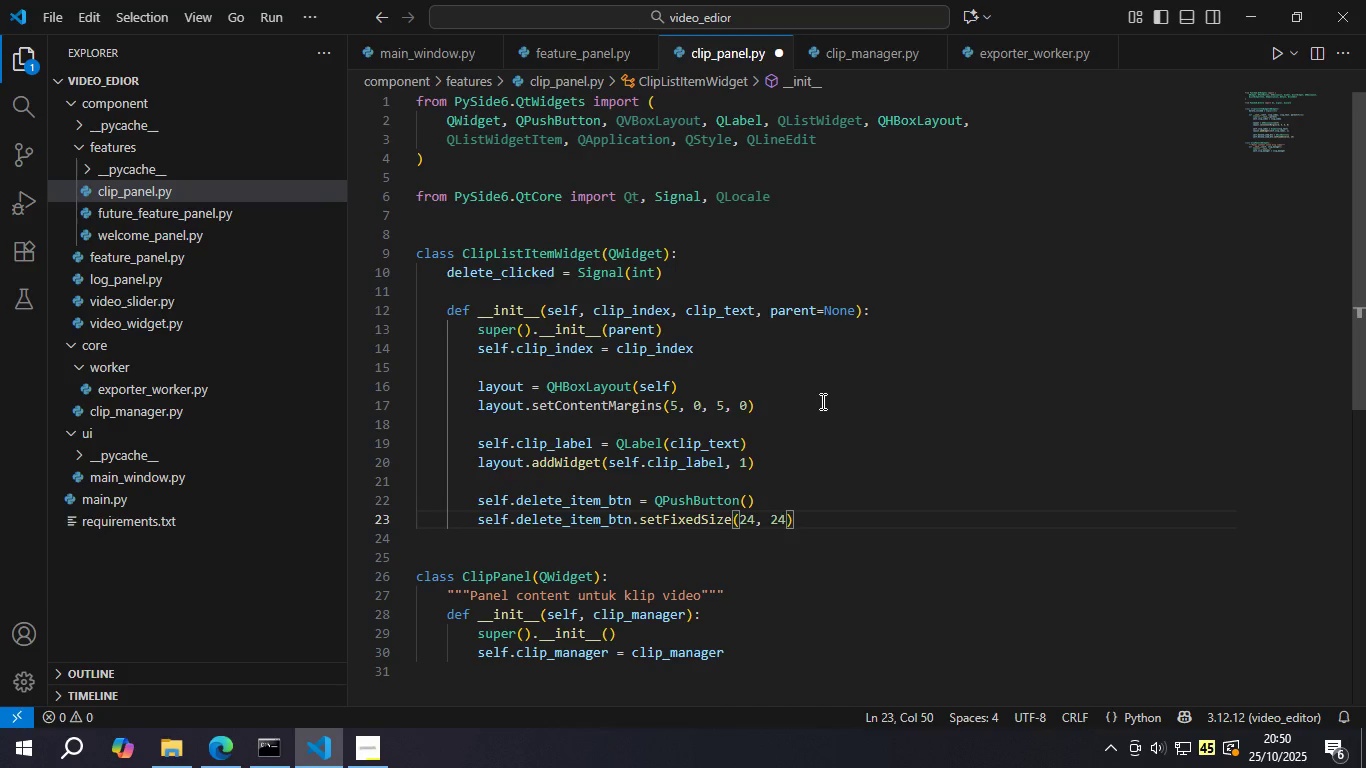 
key(Enter)
 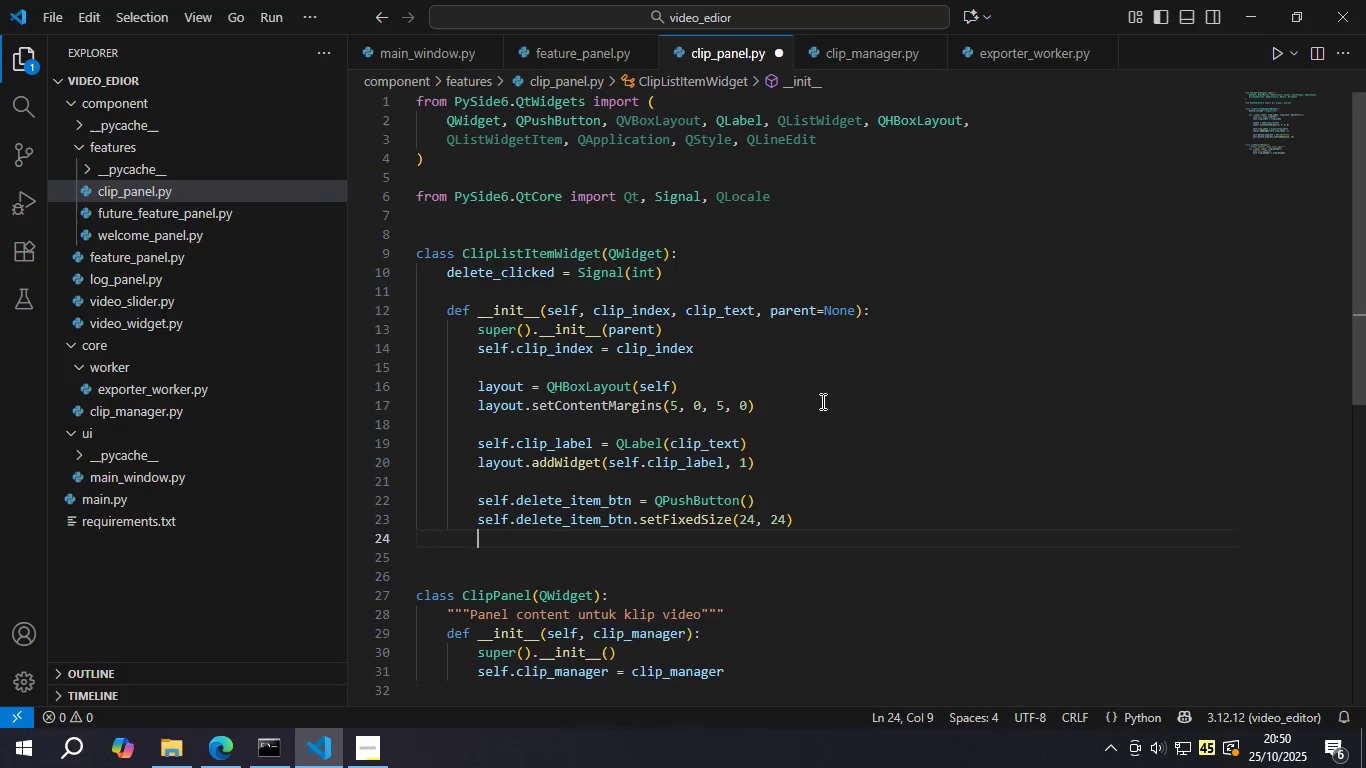 
key(Enter)
 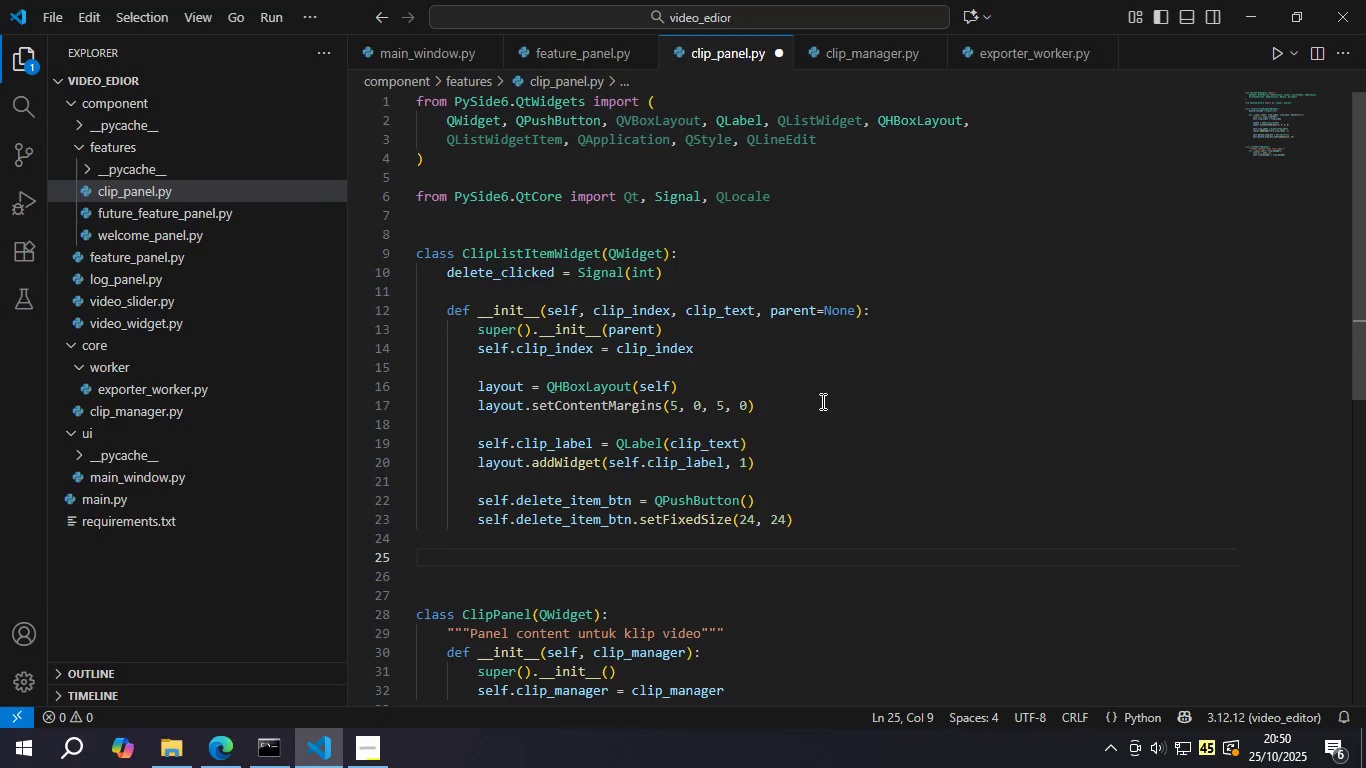 
type(trash_icon = Q)
 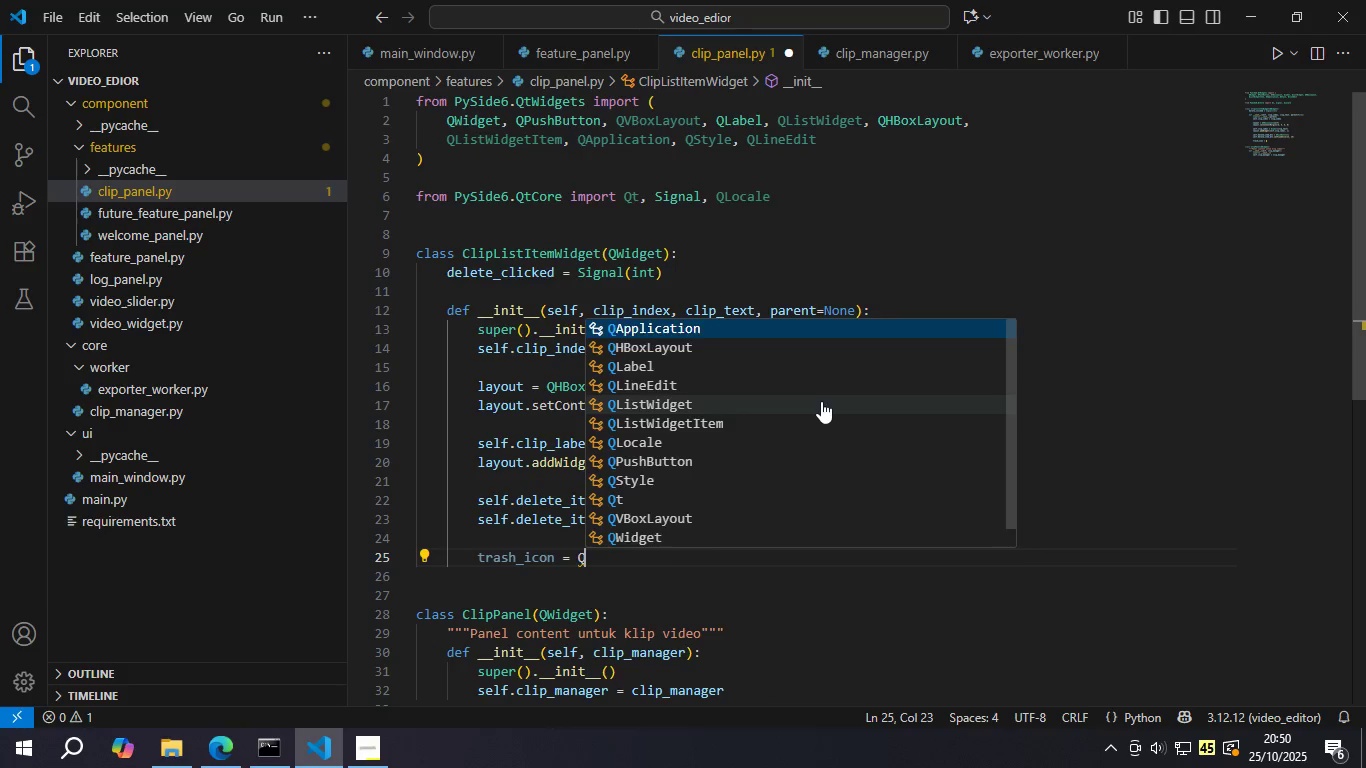 
key(Enter)
 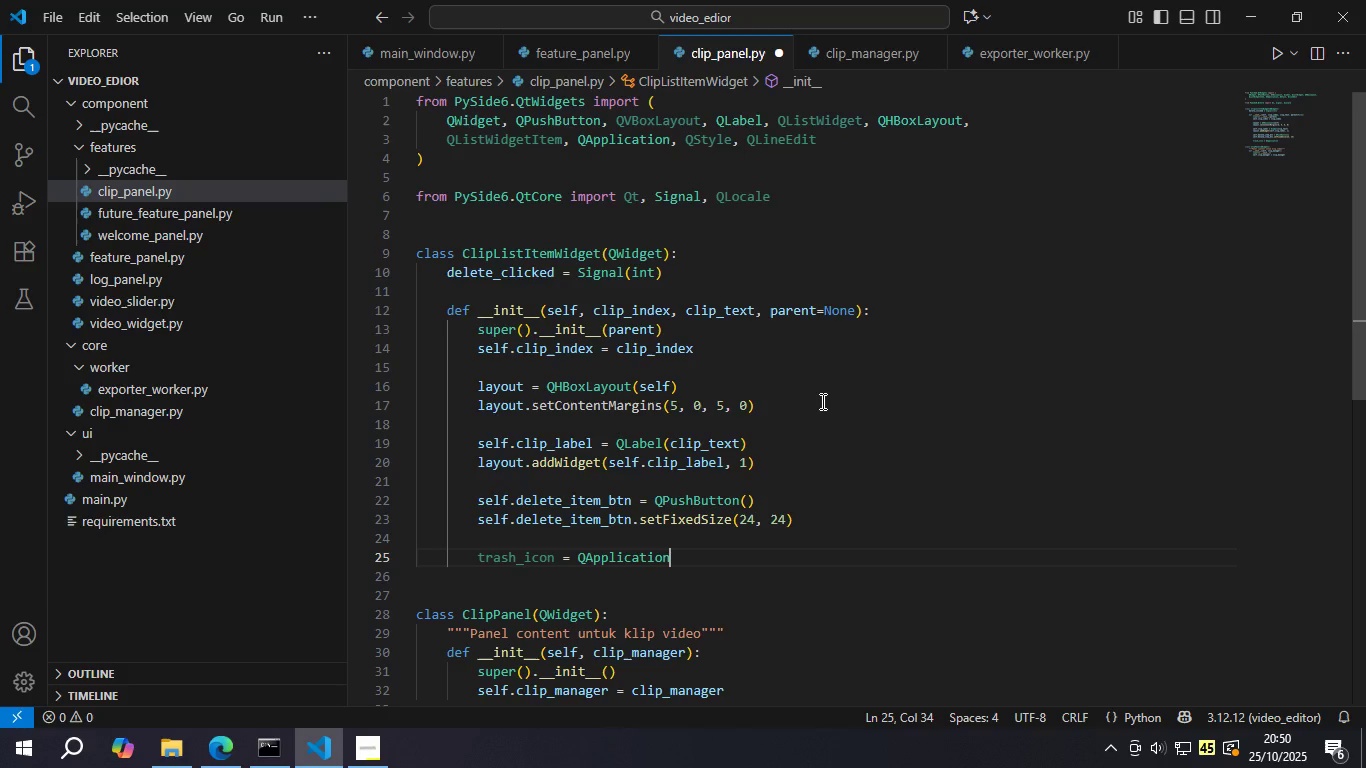 
type(.instance)
 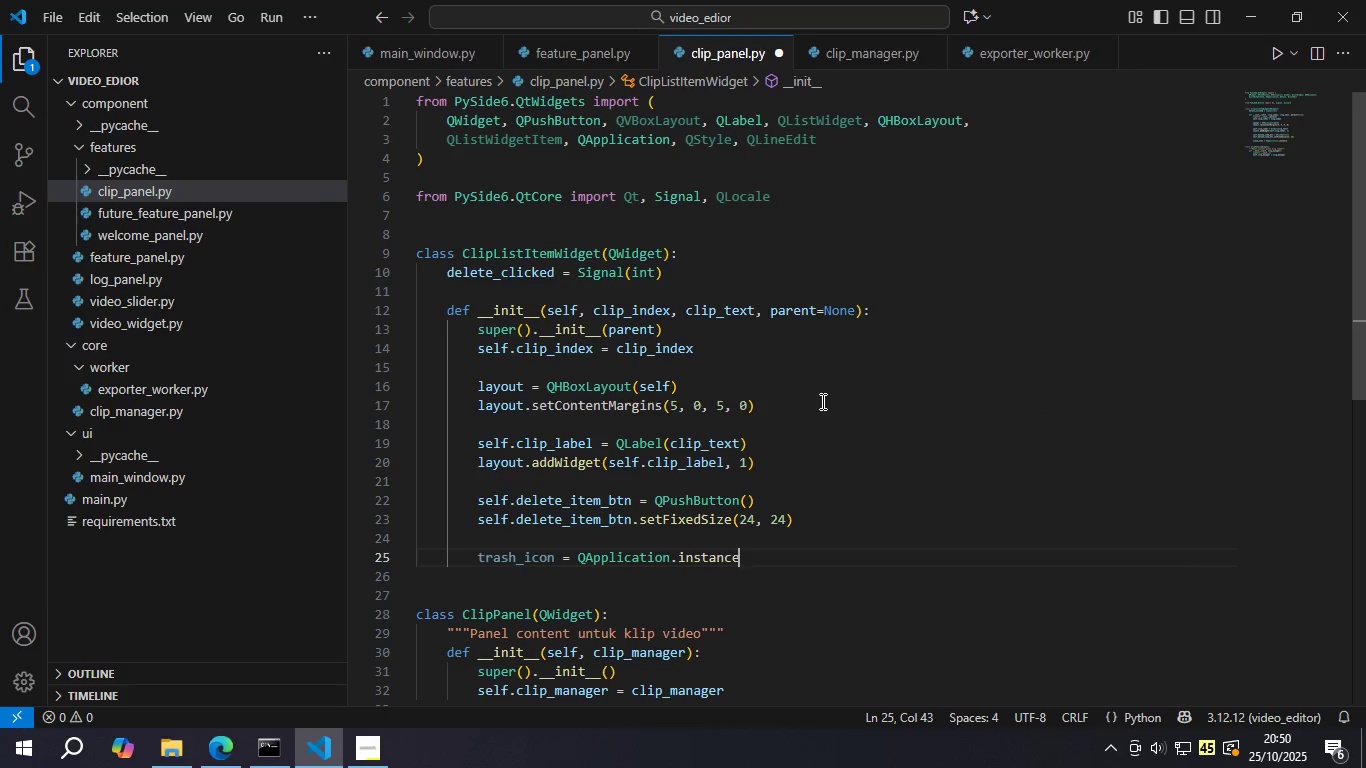 
key(Enter)
 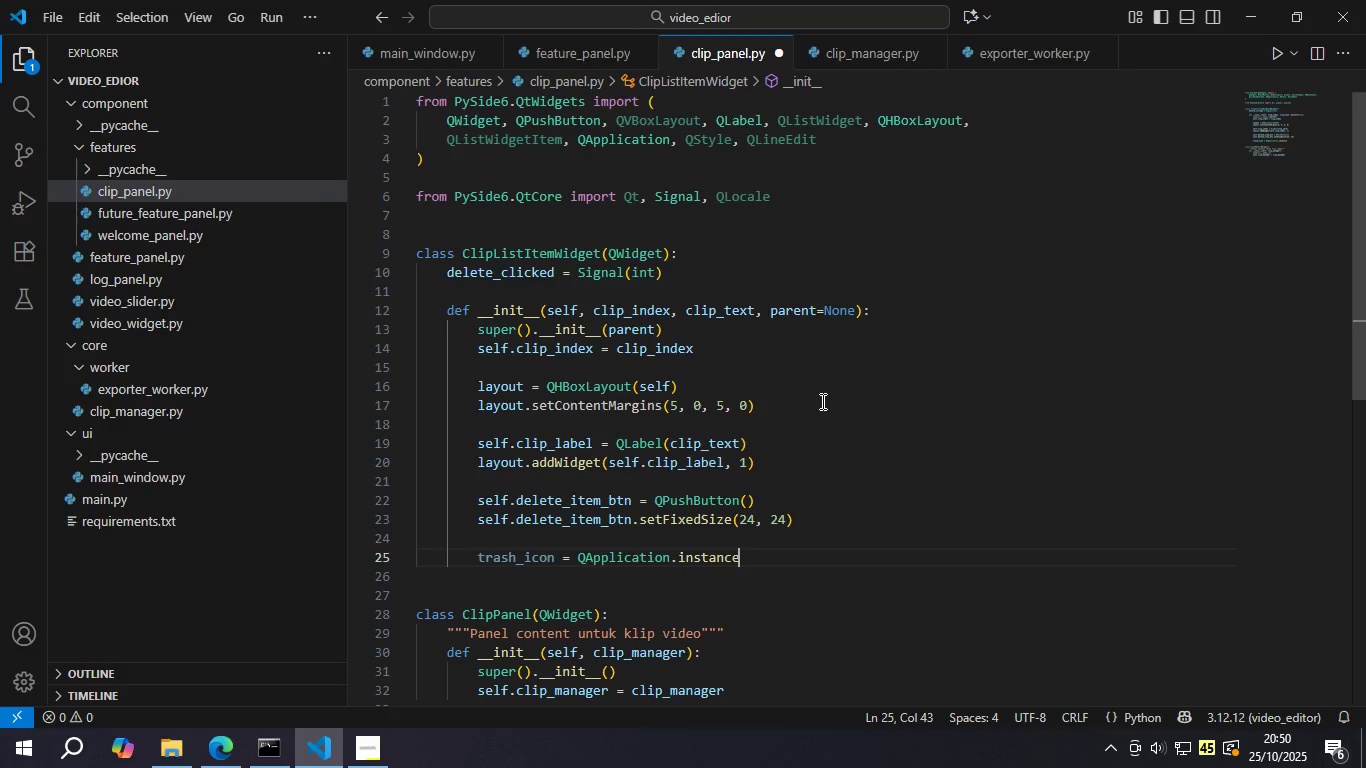 
key(Shift+9)
 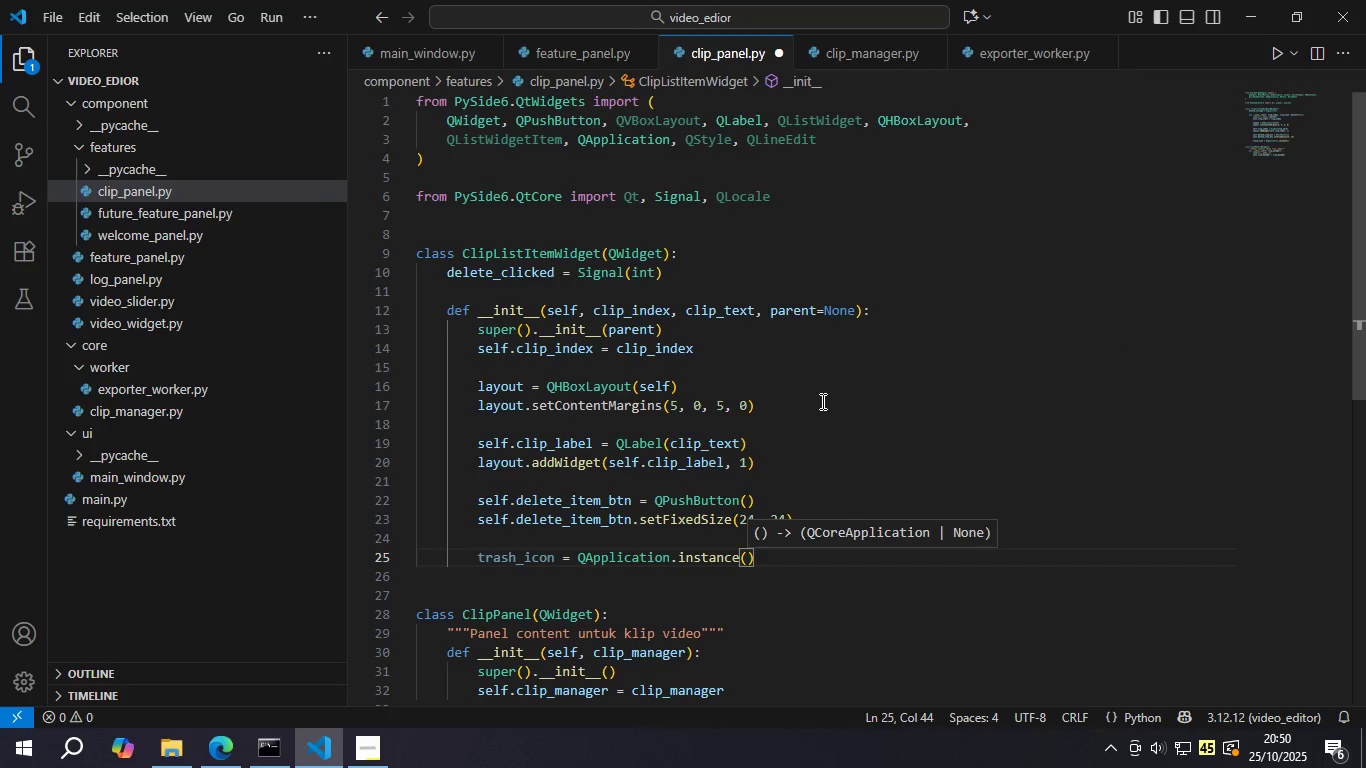 
key(ArrowRight)
 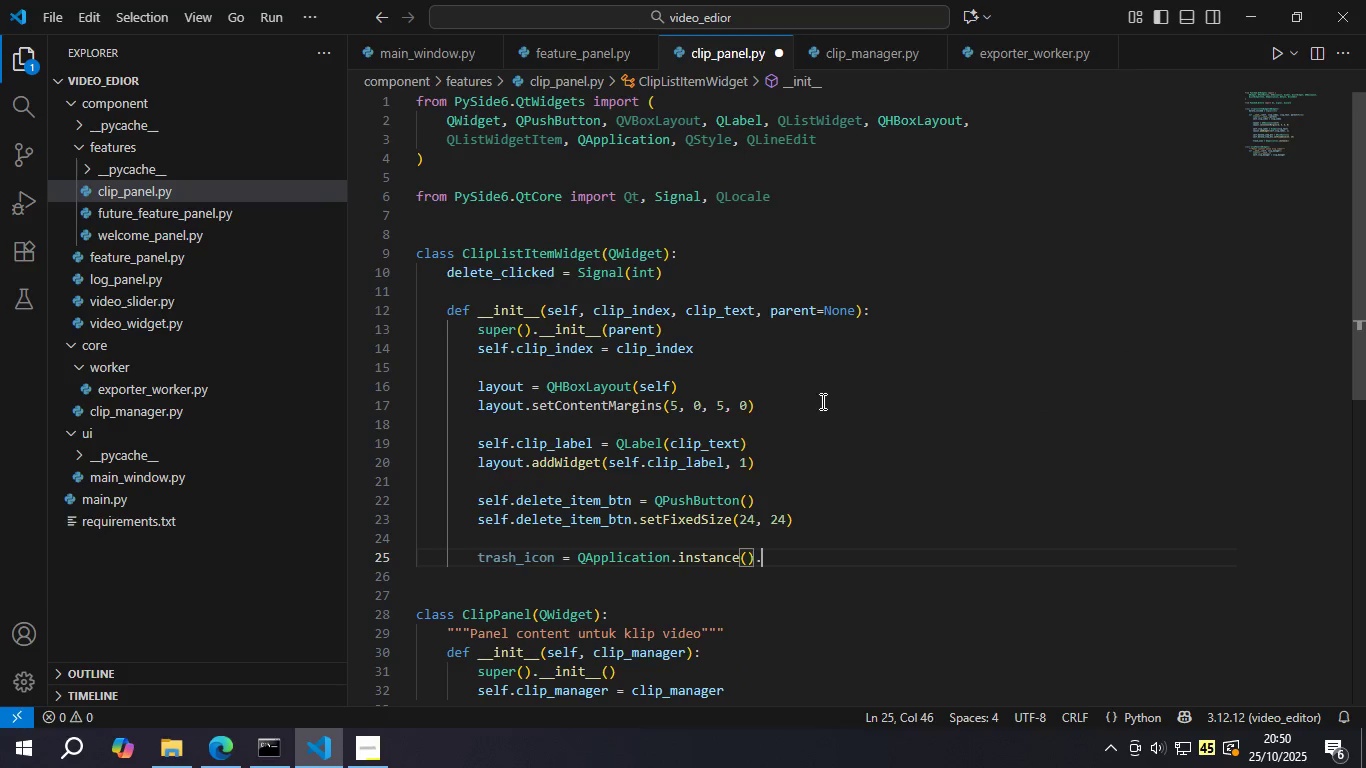 
type(.style()
 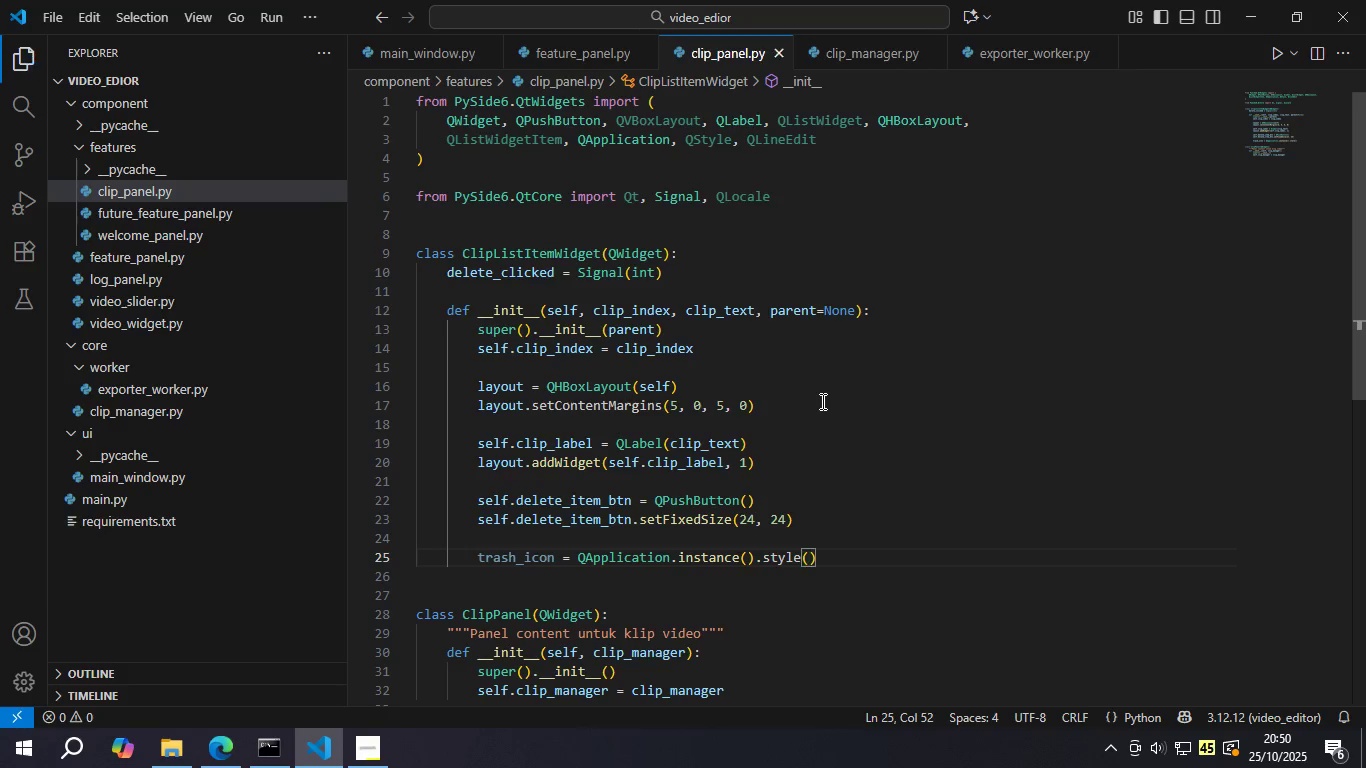 
key(Control+S)
 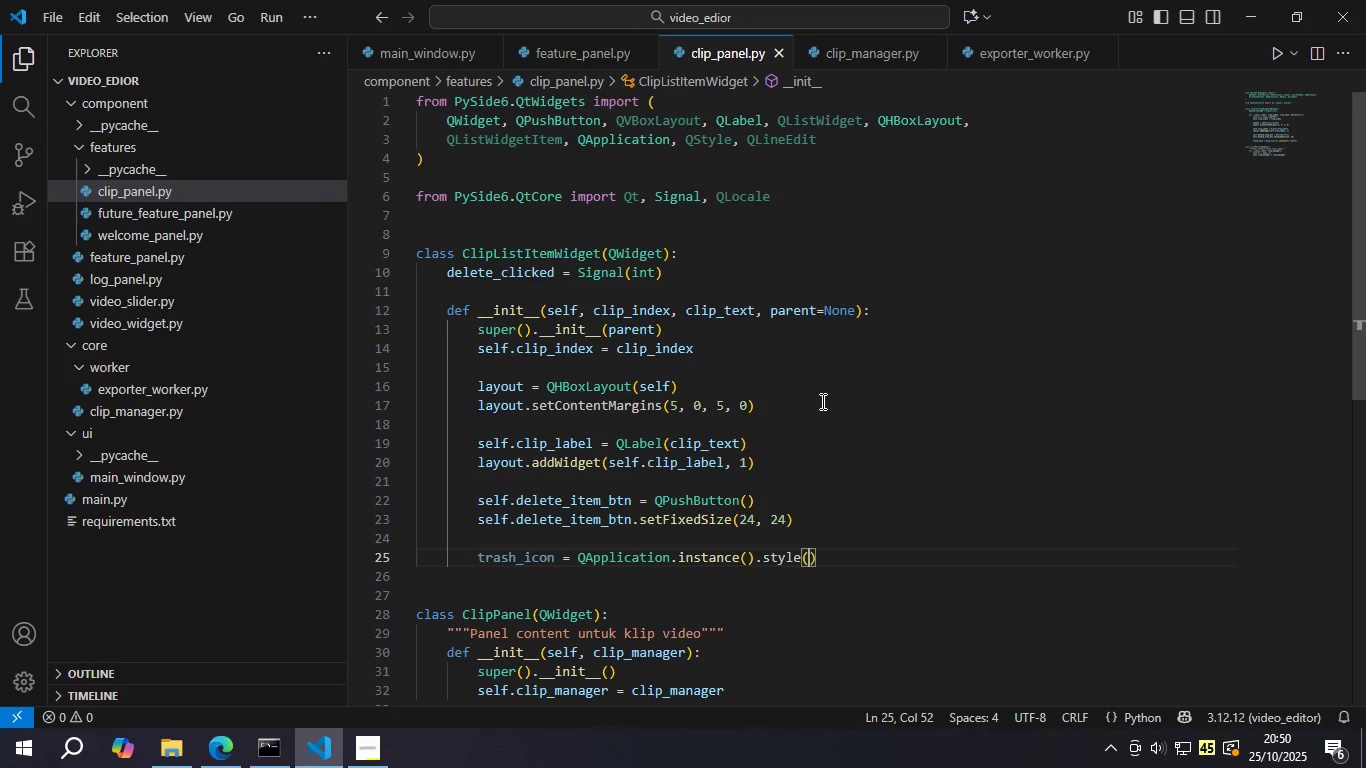 
key(ArrowLeft)
 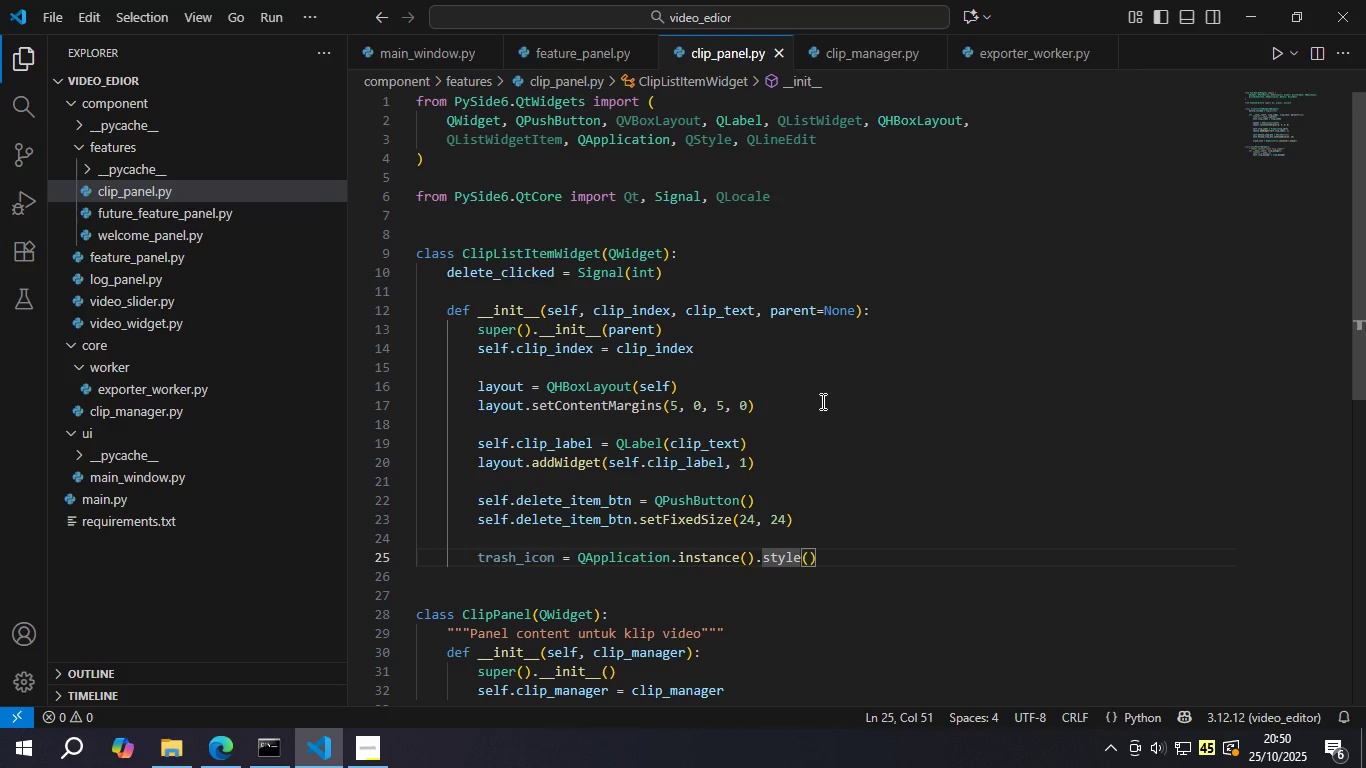 
key(ArrowRight)
 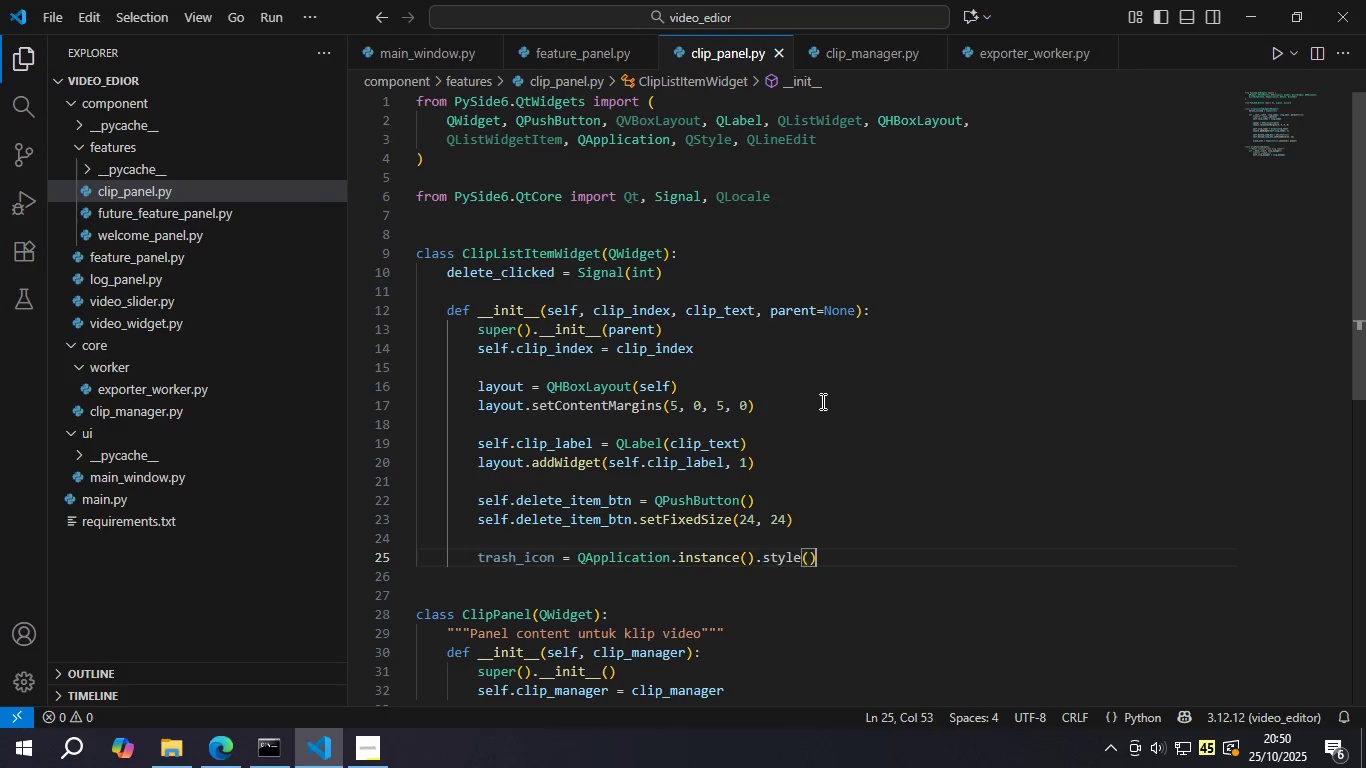 
key(ArrowRight)
 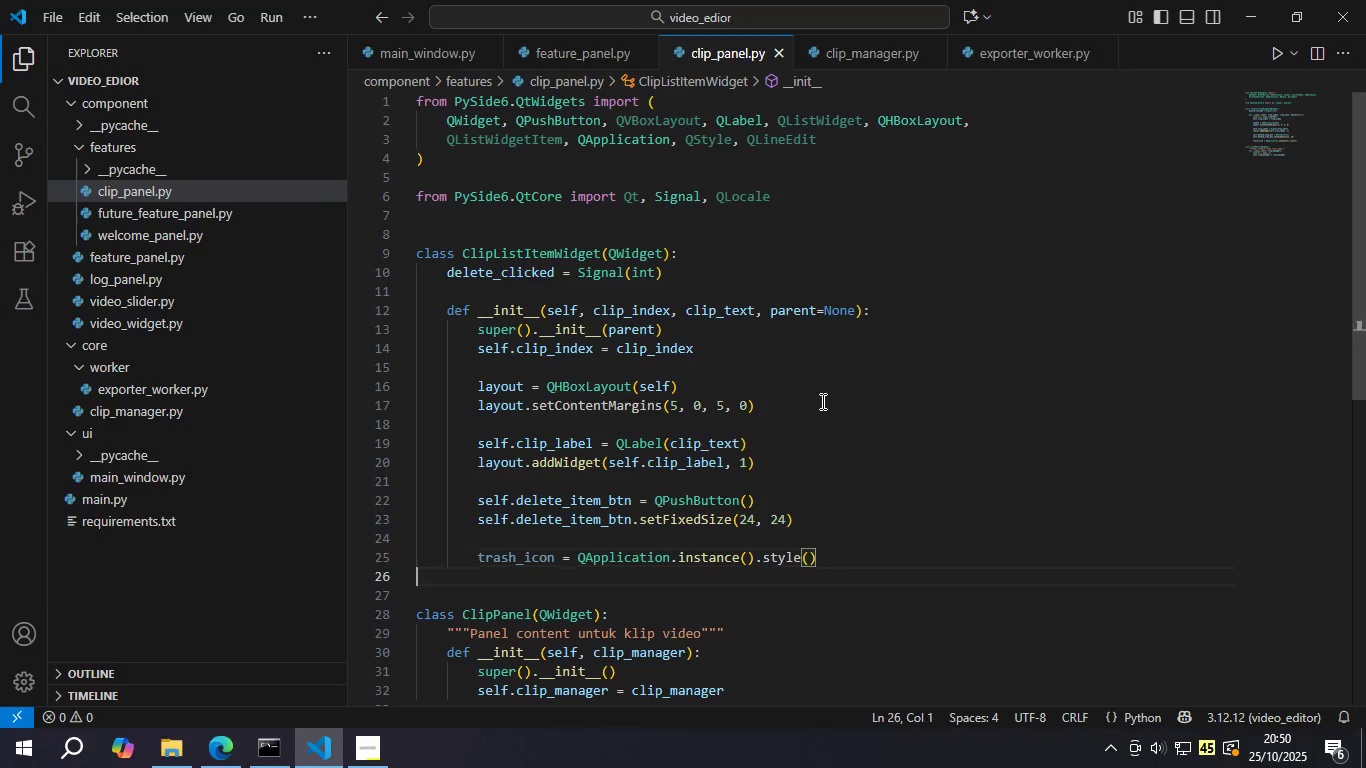 
key(ArrowRight)
 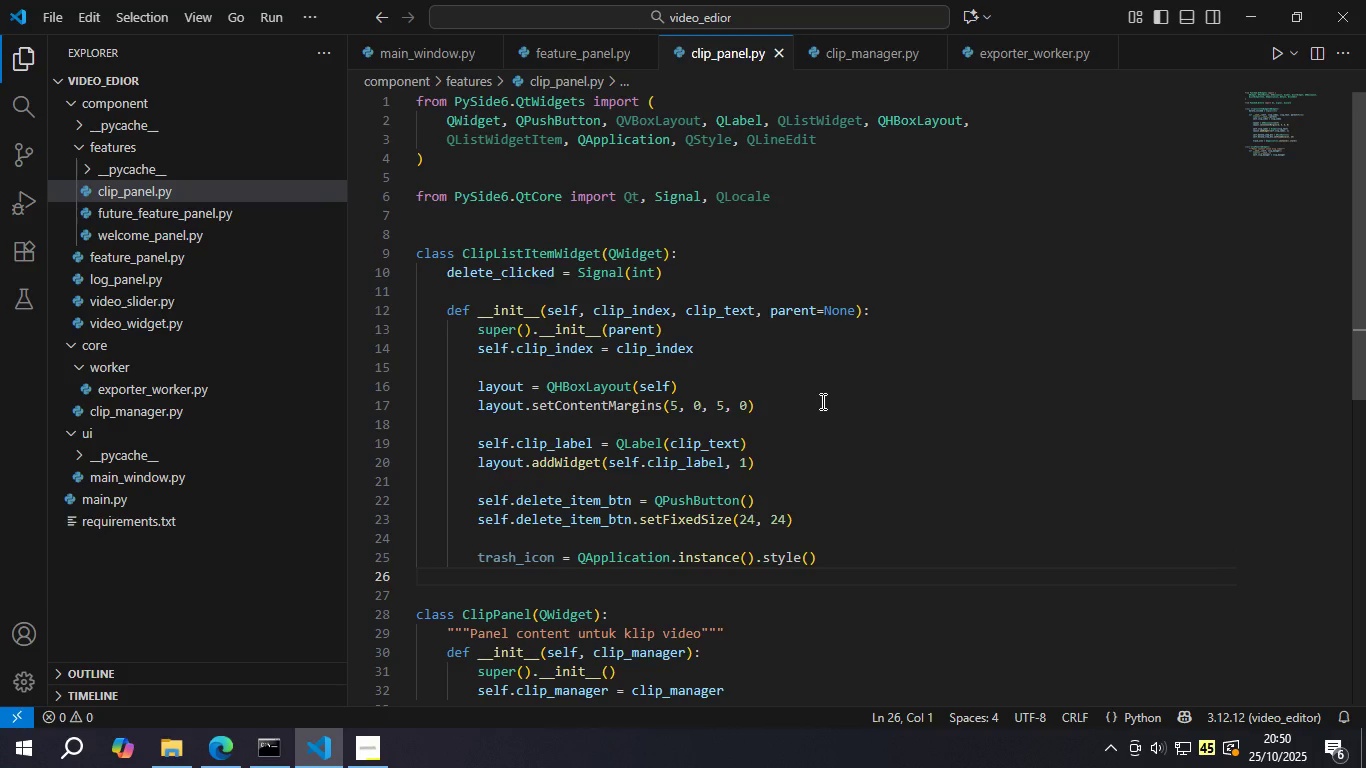 
key(ArrowLeft)
 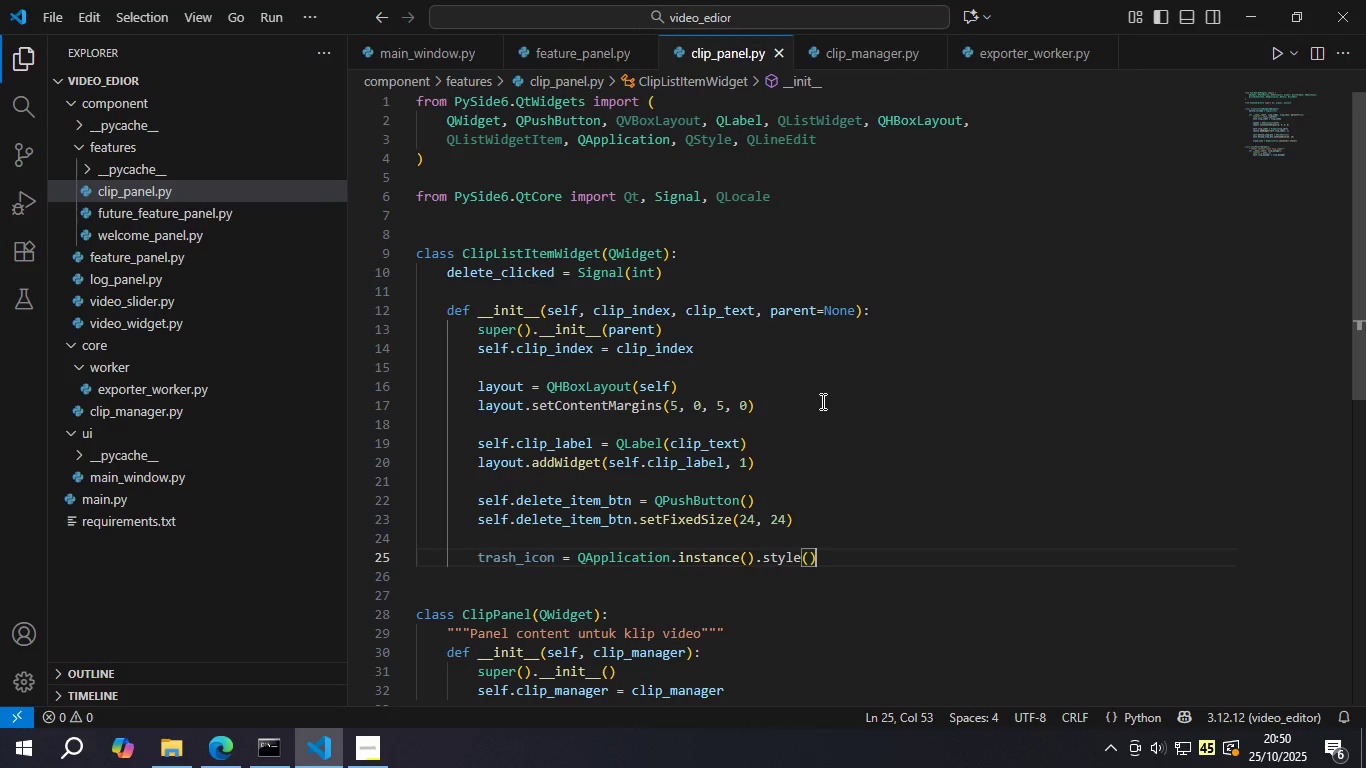 
type(.standat)
key(Backspace)
type(rdIcon(QStyl)
 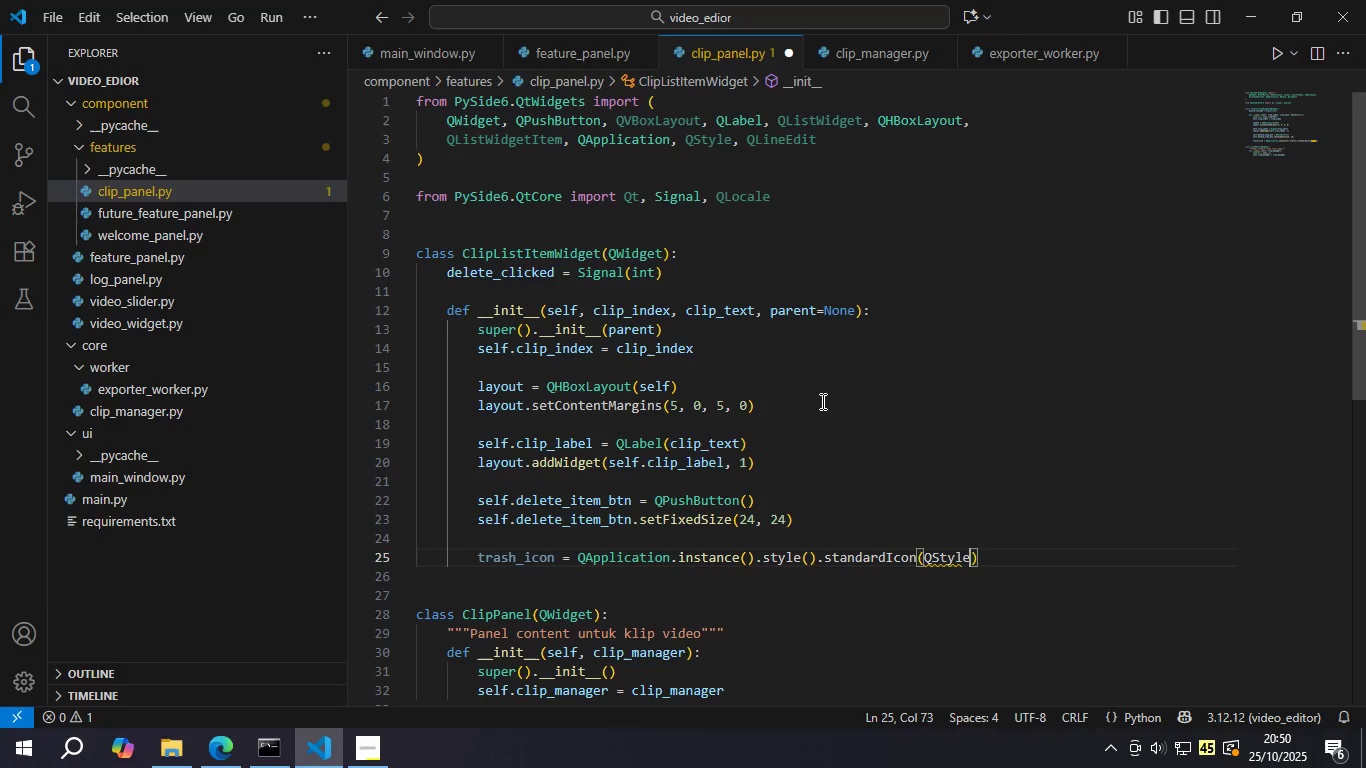 
 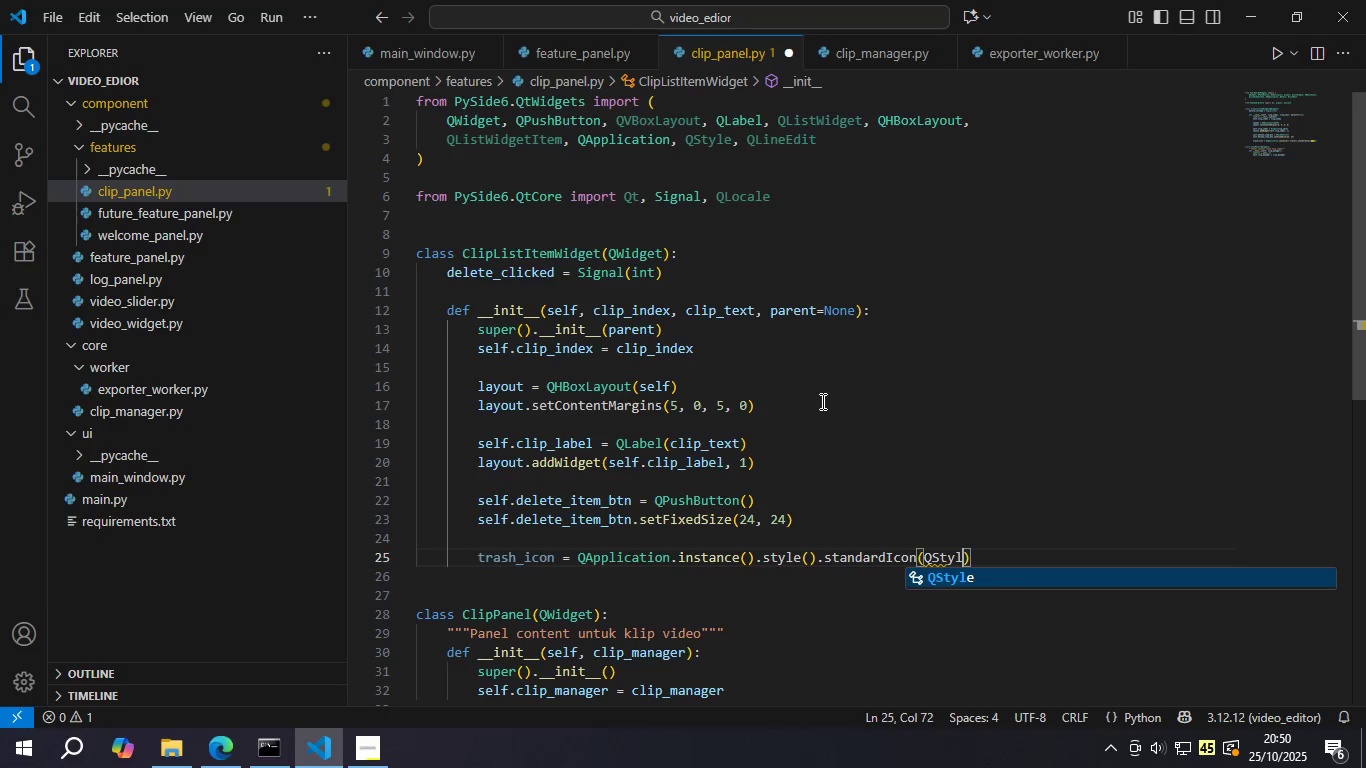 
key(Enter)
 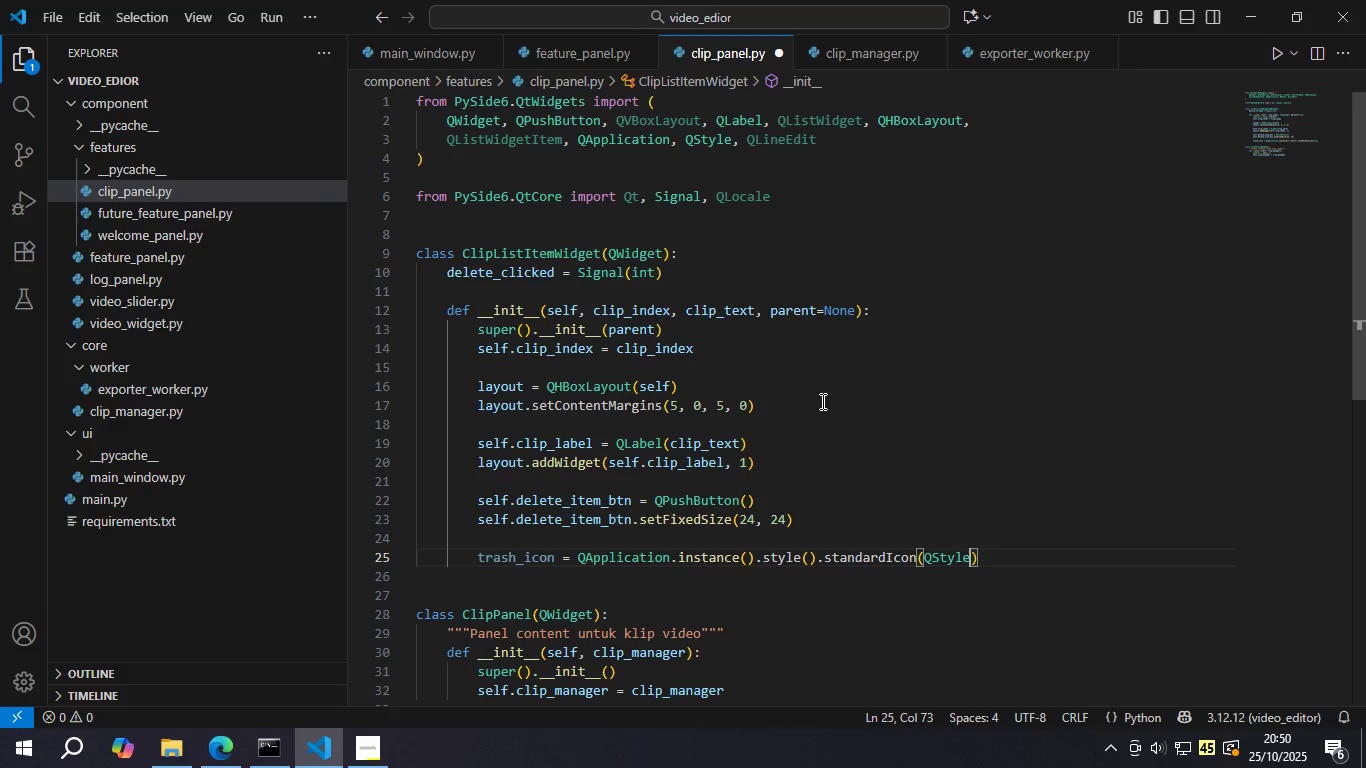 
type(.SP_TrashIcon)
 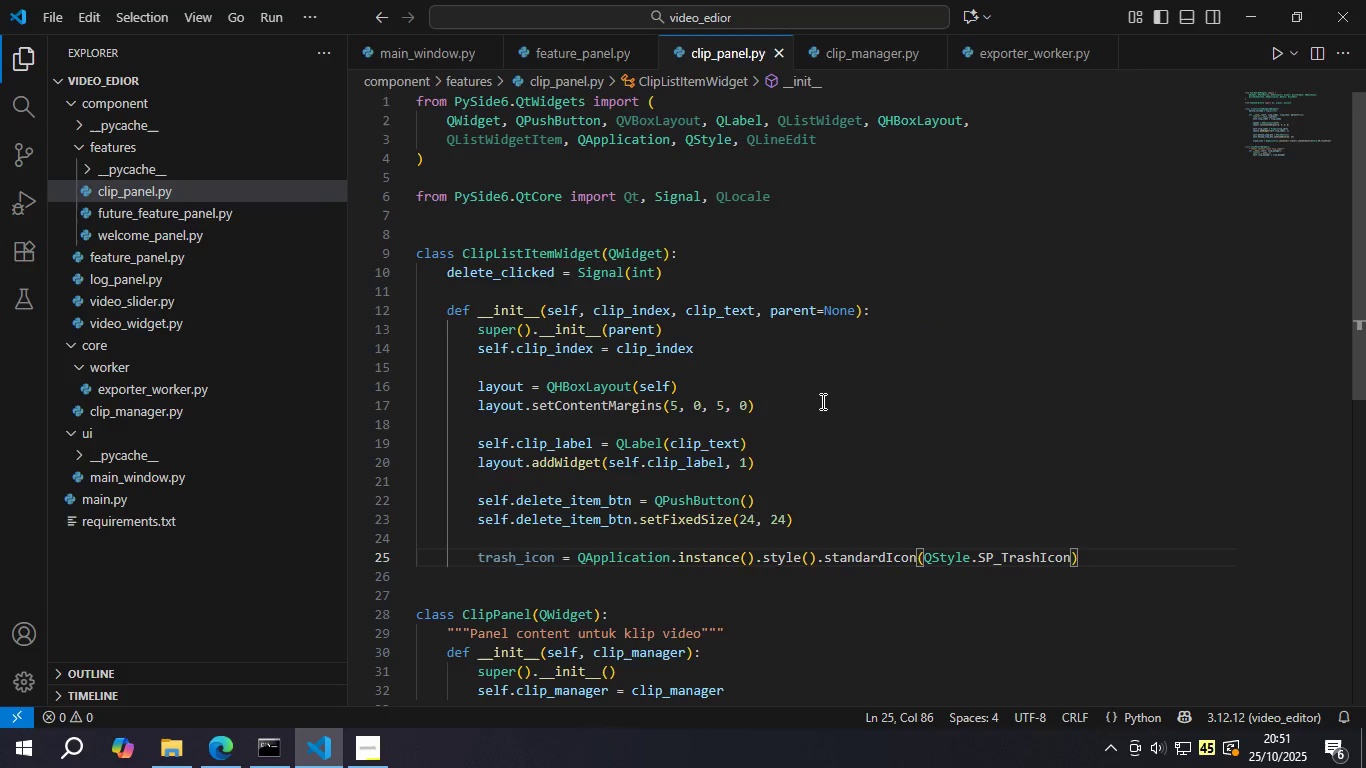 
 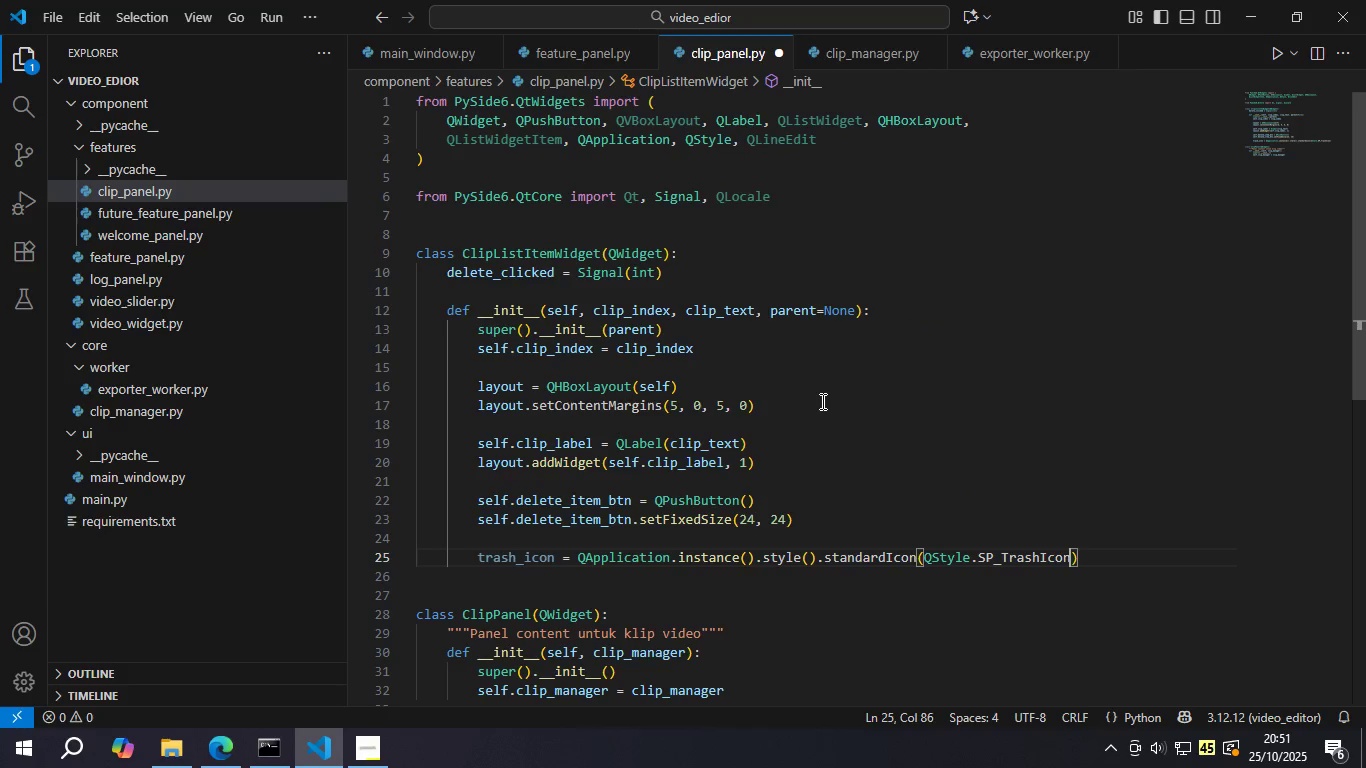 
key(Control+ControlLeft)
 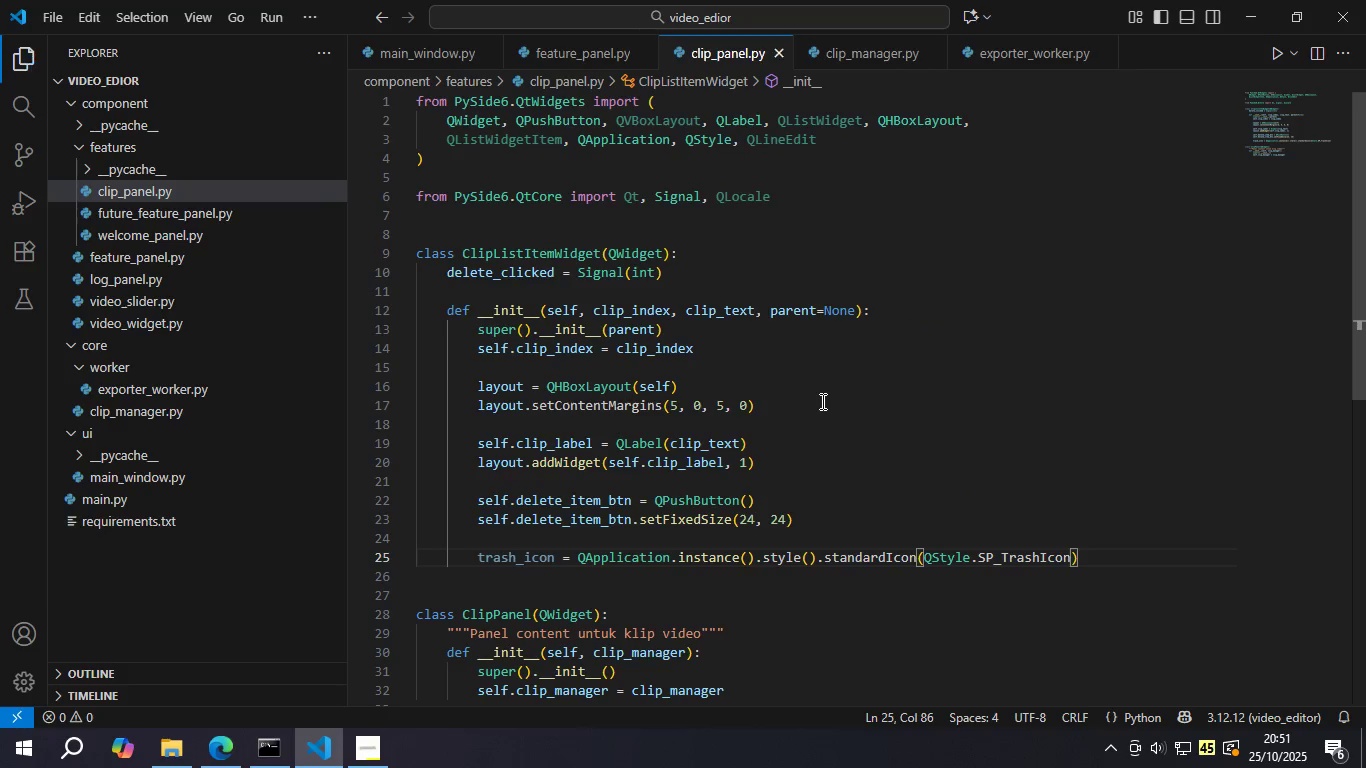 
key(Control+S)
 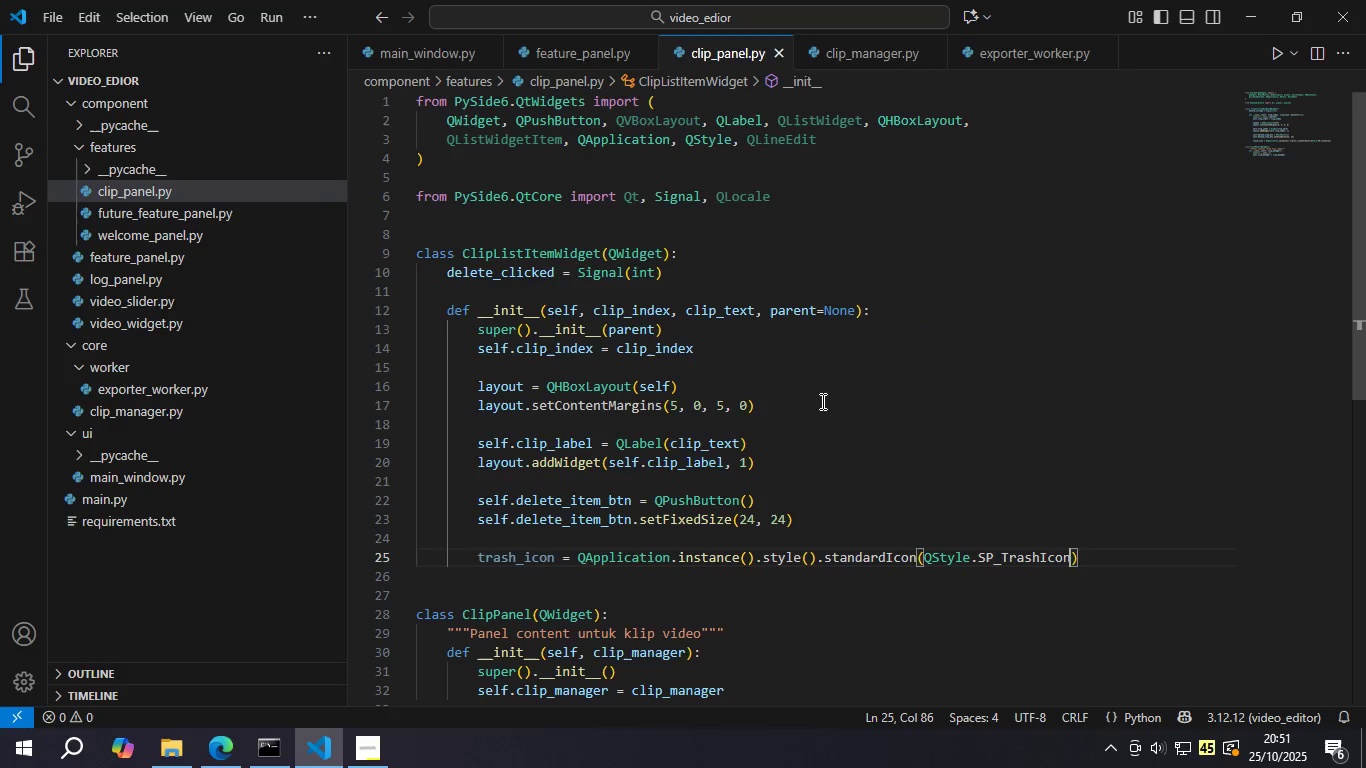 
key(ArrowRight)
 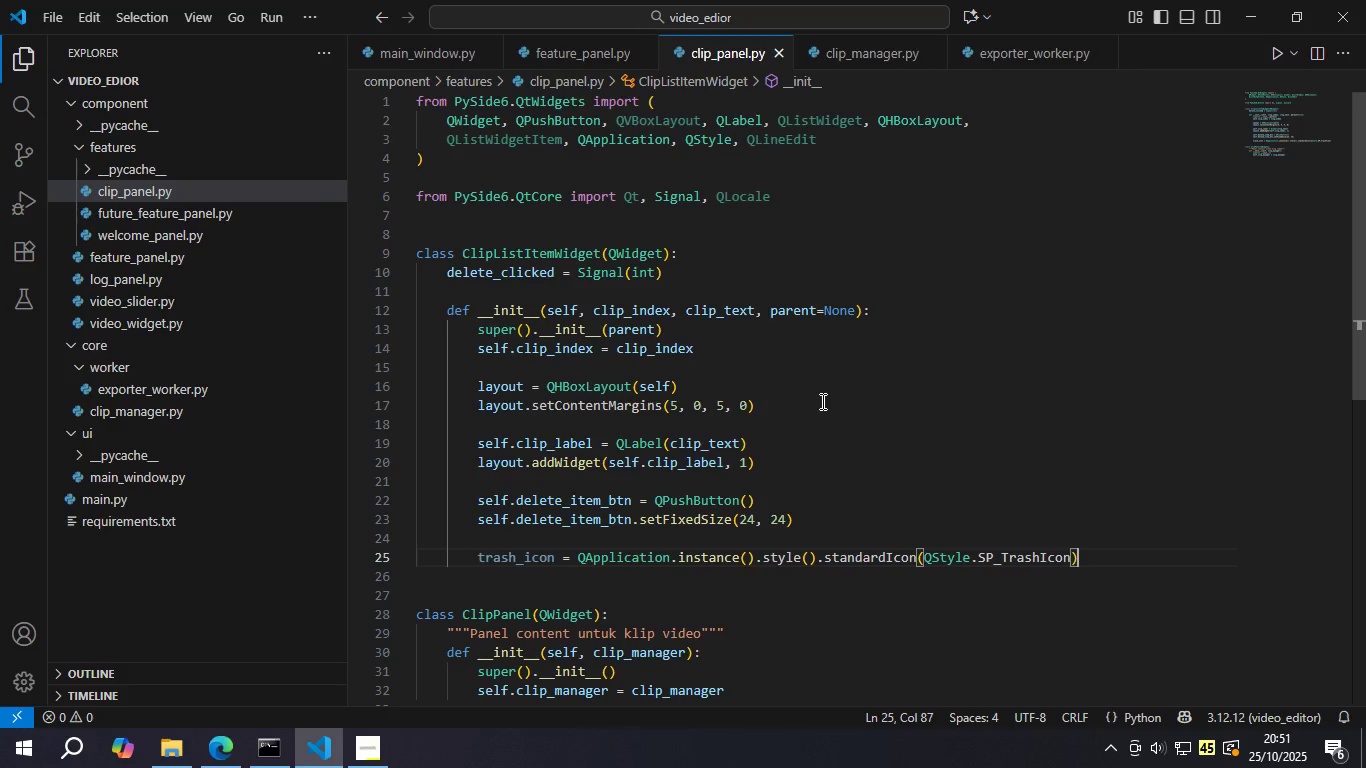 
key(Enter)
 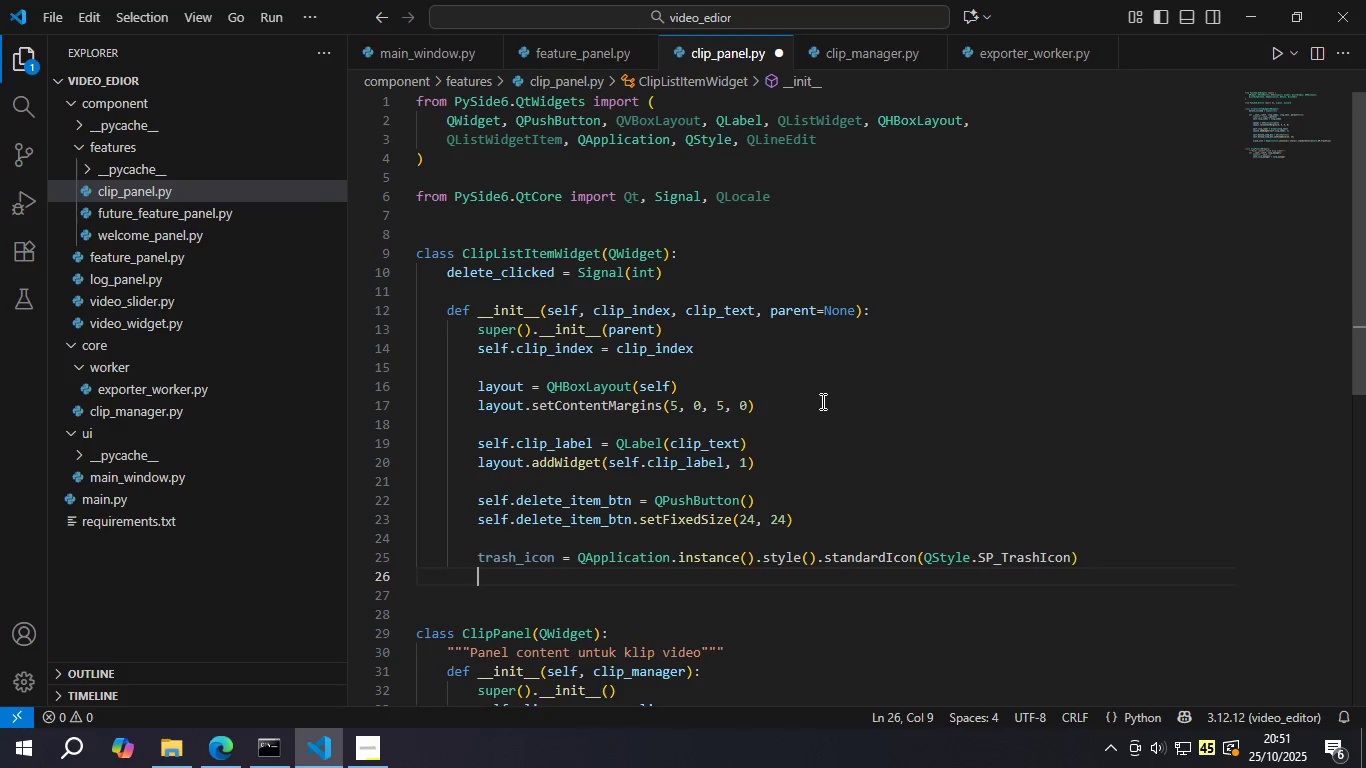 
key(Enter)
 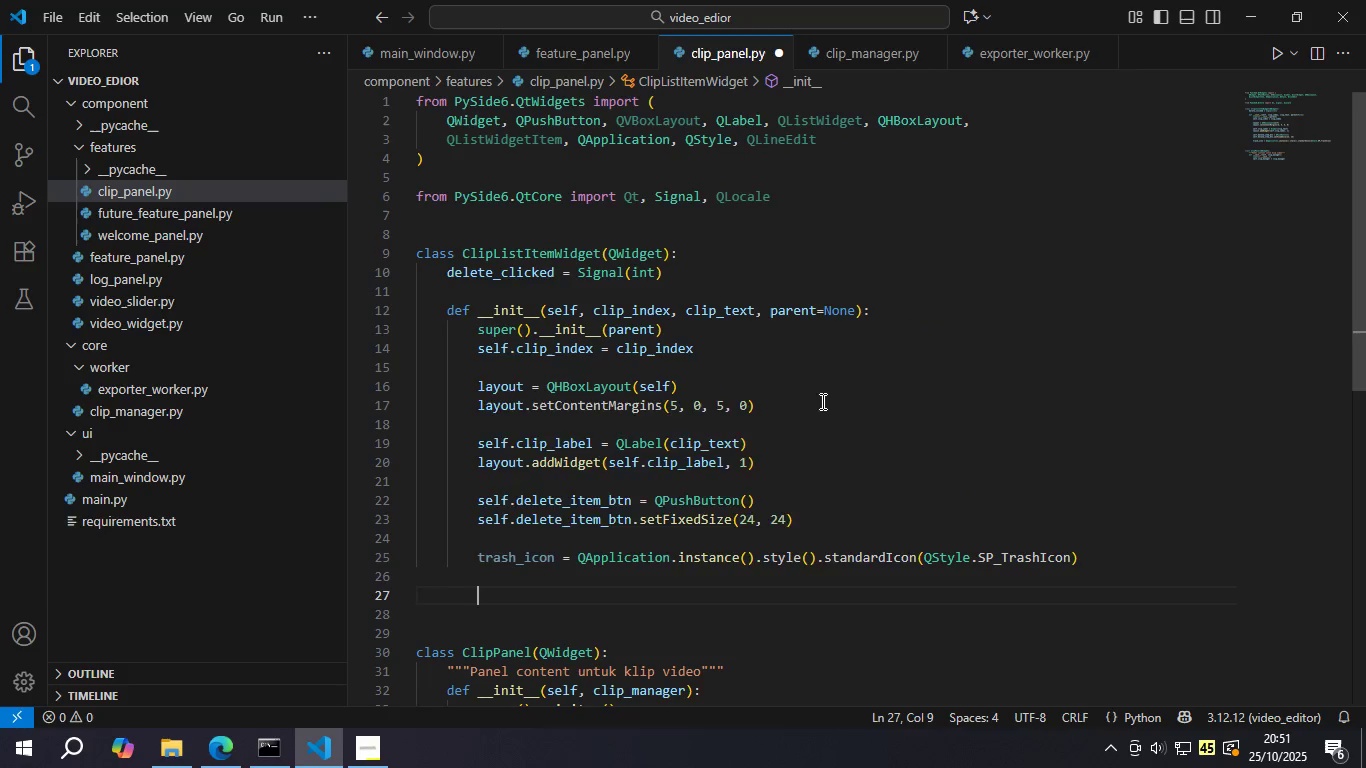 
type(self.feke)
key(Backspace)
key(Backspace)
key(Backspace)
key(Backspace)
type(delete)
 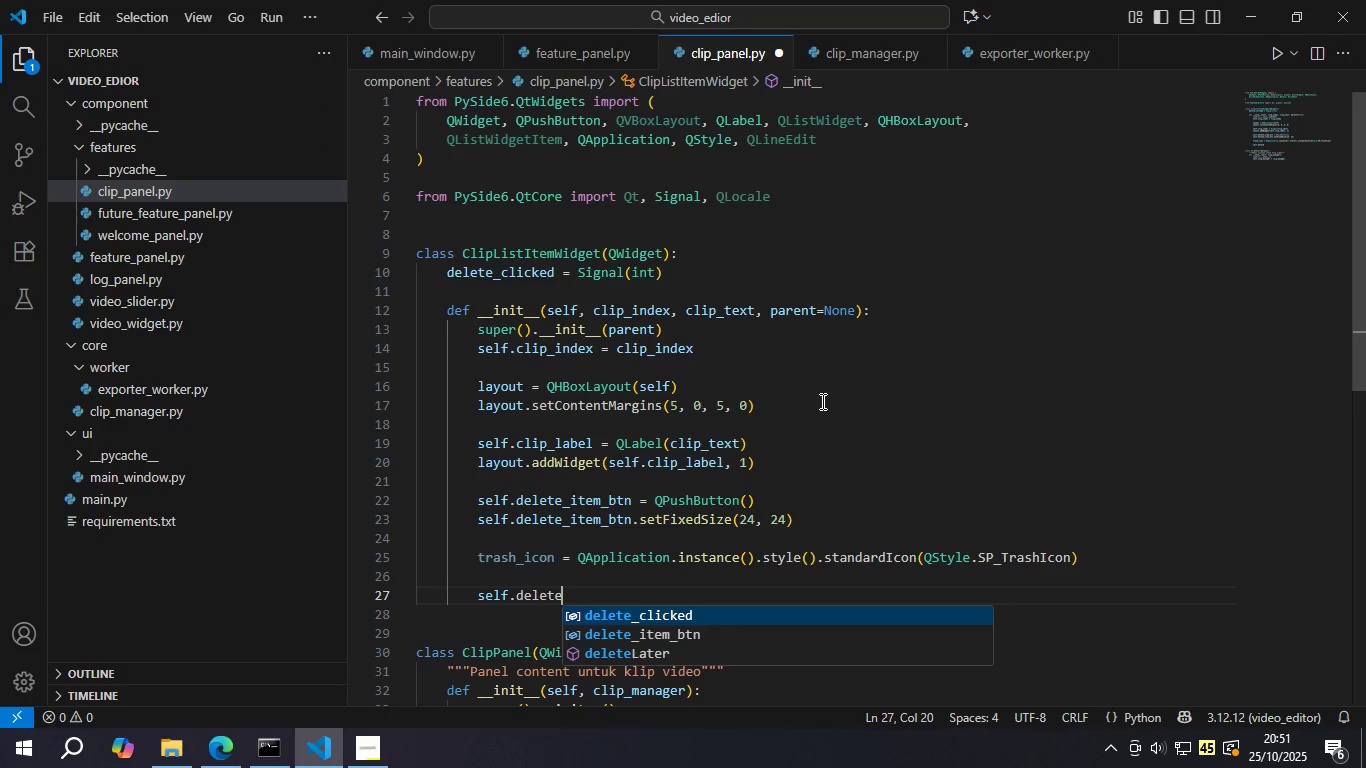 
key(ArrowDown)
 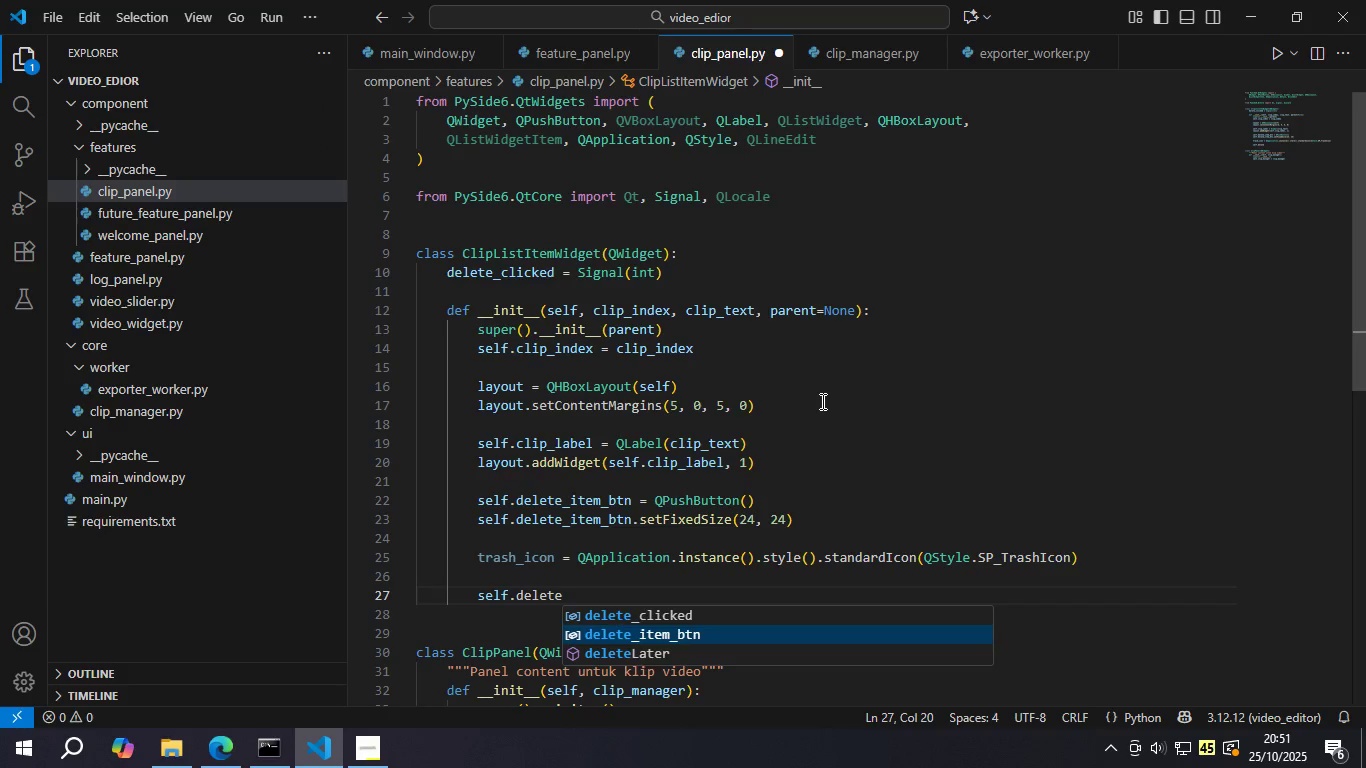 
key(Enter)
 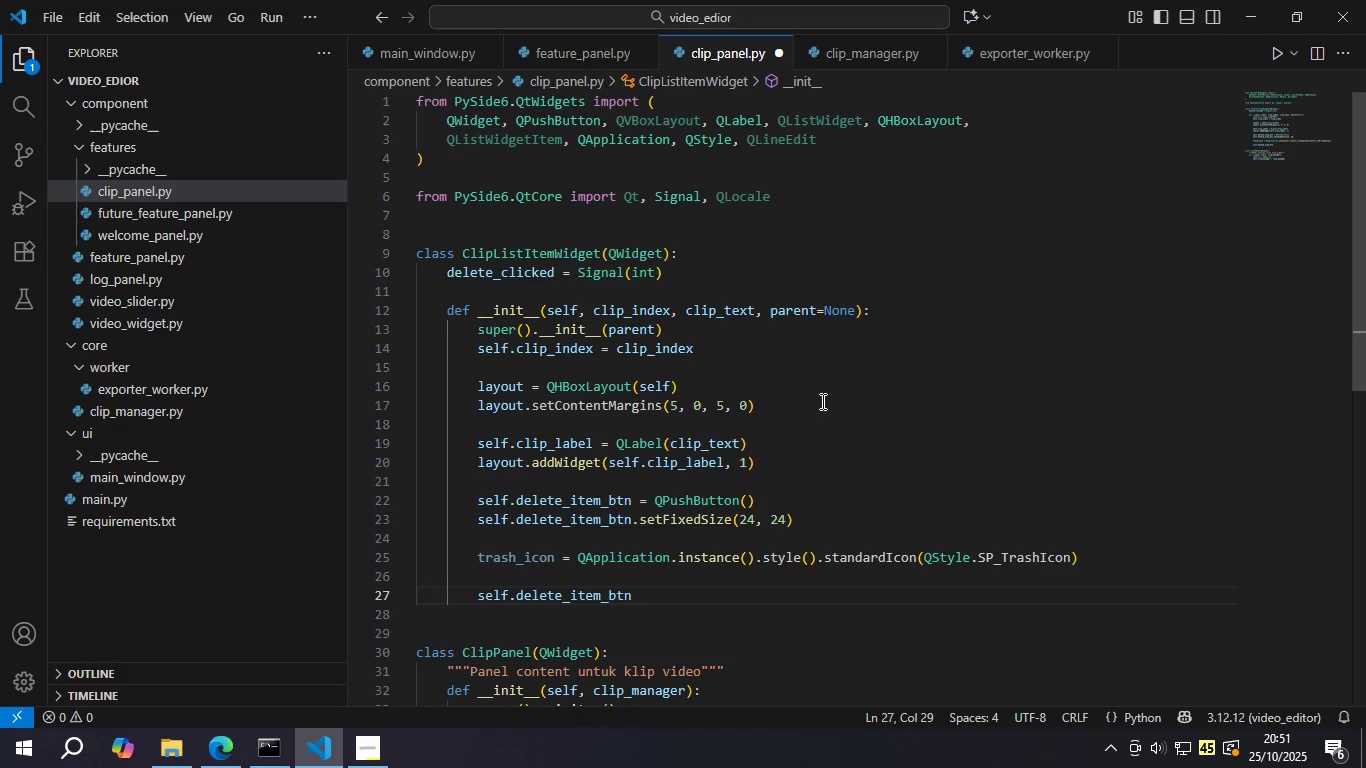 
type(.click)
 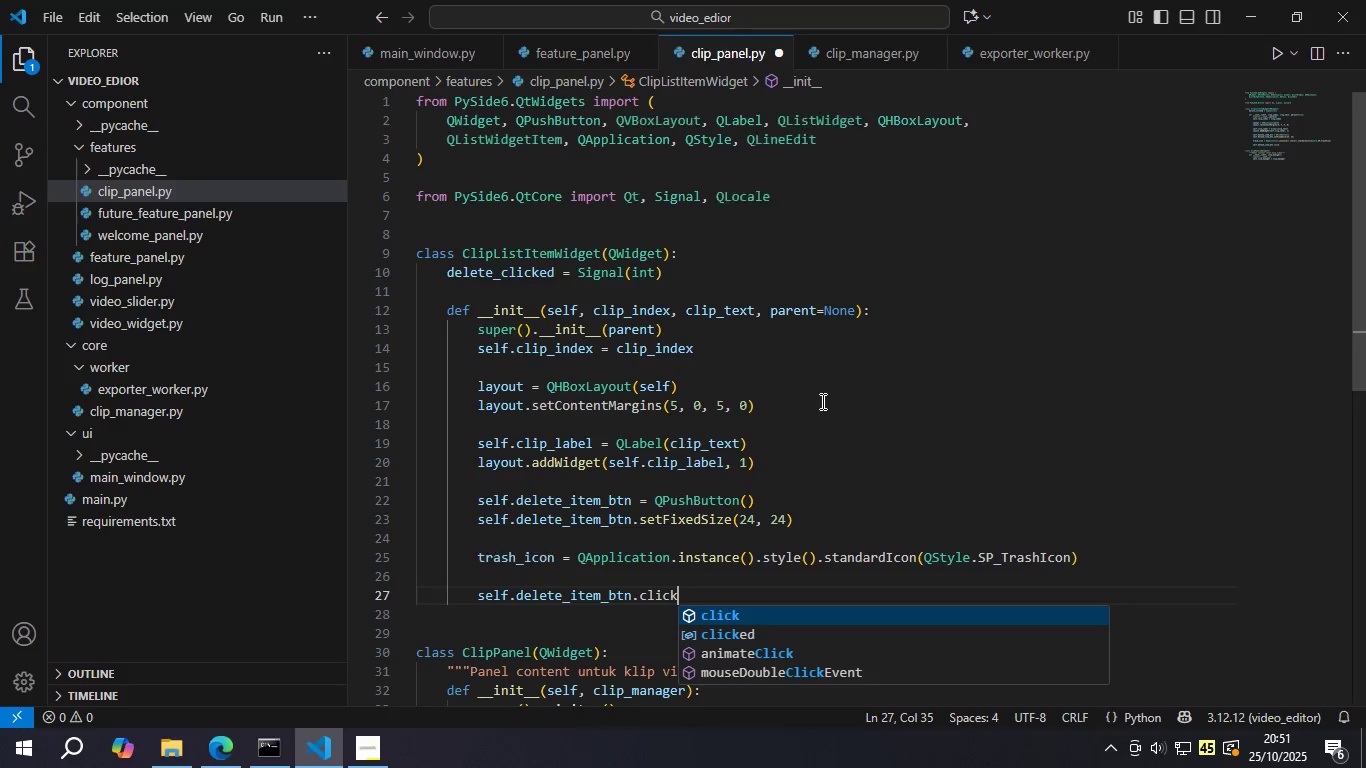 
key(Enter)
 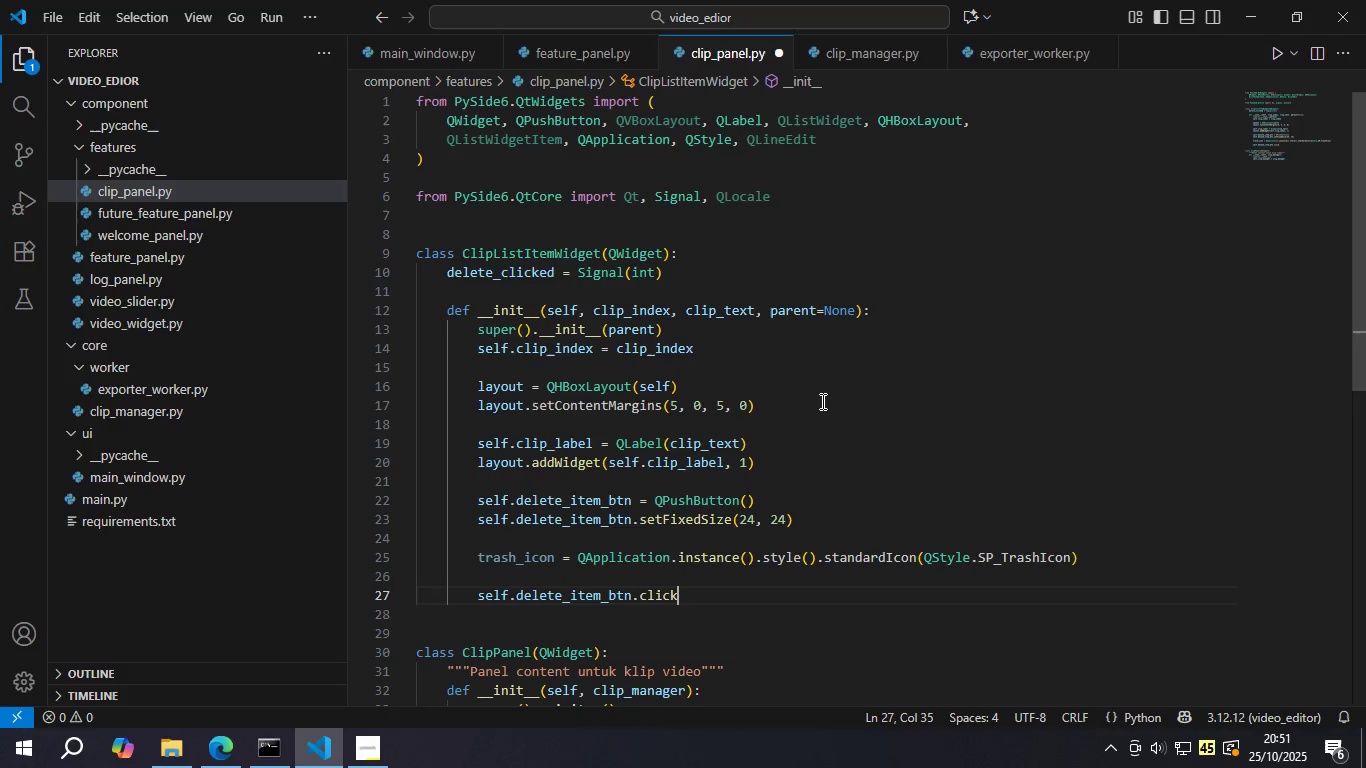 
type(ed.co)
 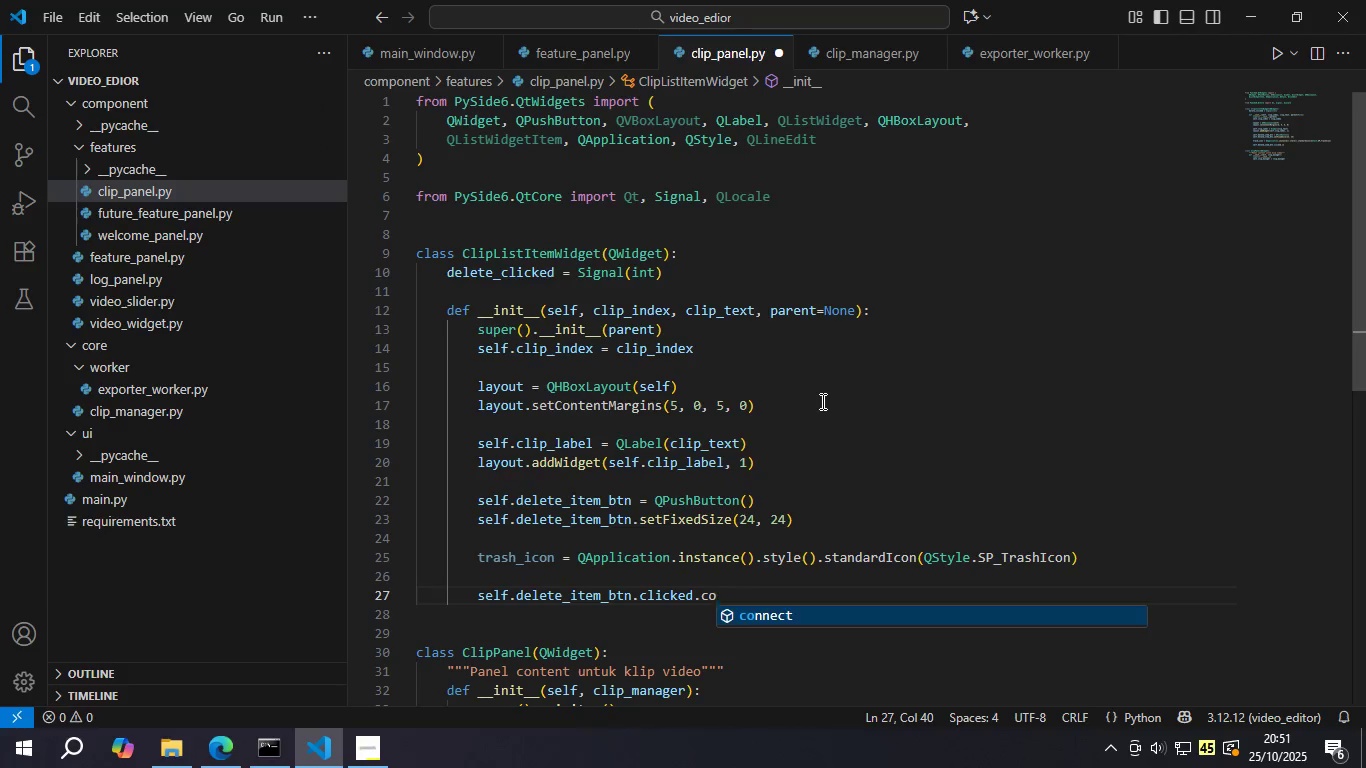 
key(Enter)
 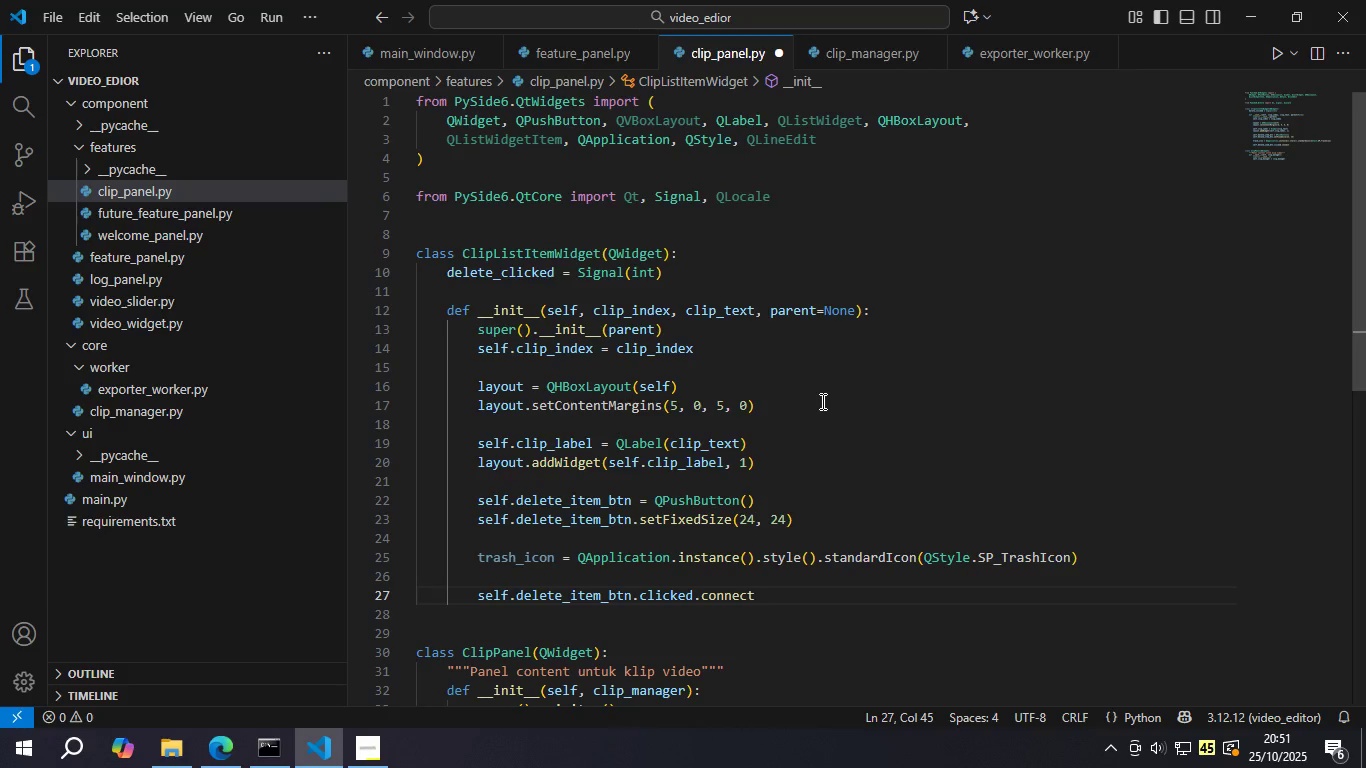 
type((slef.)
key(Backspace)
key(Backspace)
key(Backspace)
key(Backspace)
type(elf.on_dee)
key(Backspace)
type(lete_button_clicker)
key(Backspace)
type(d)
 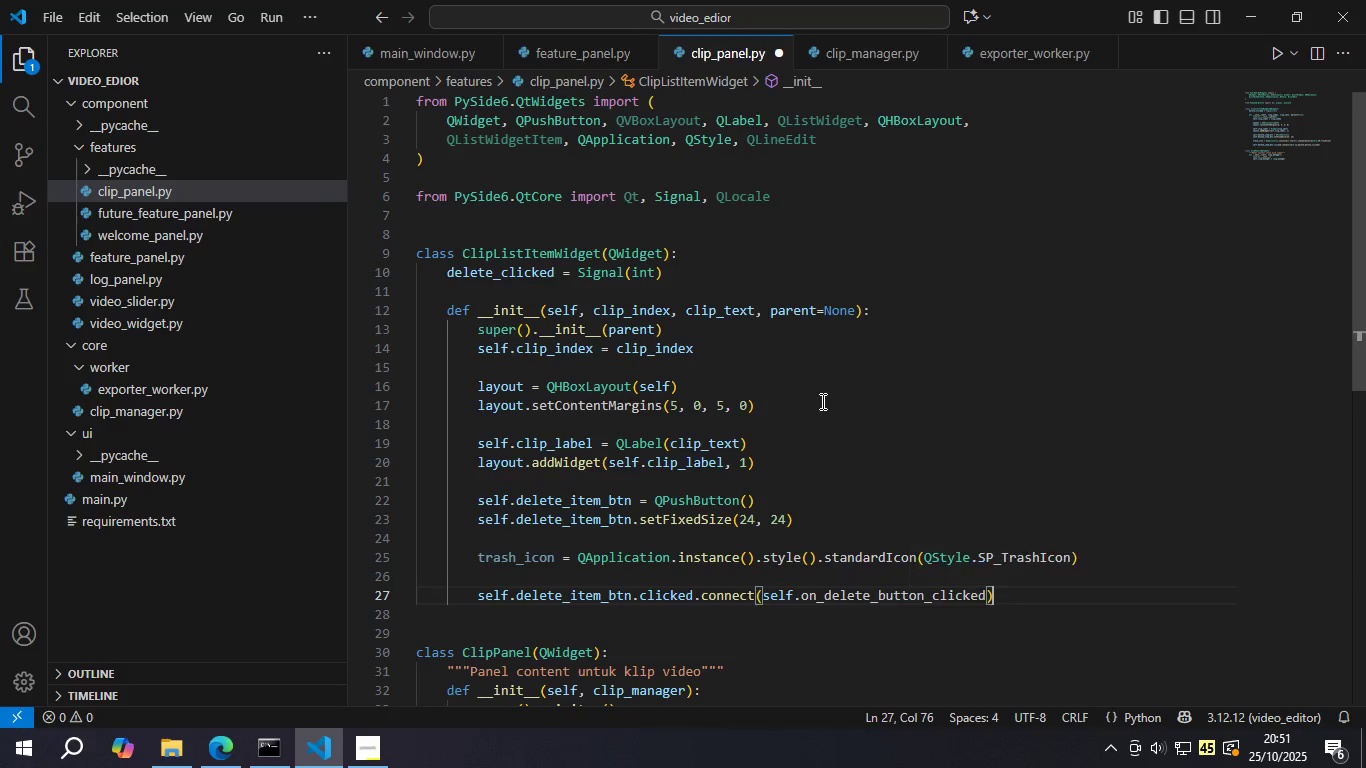 
 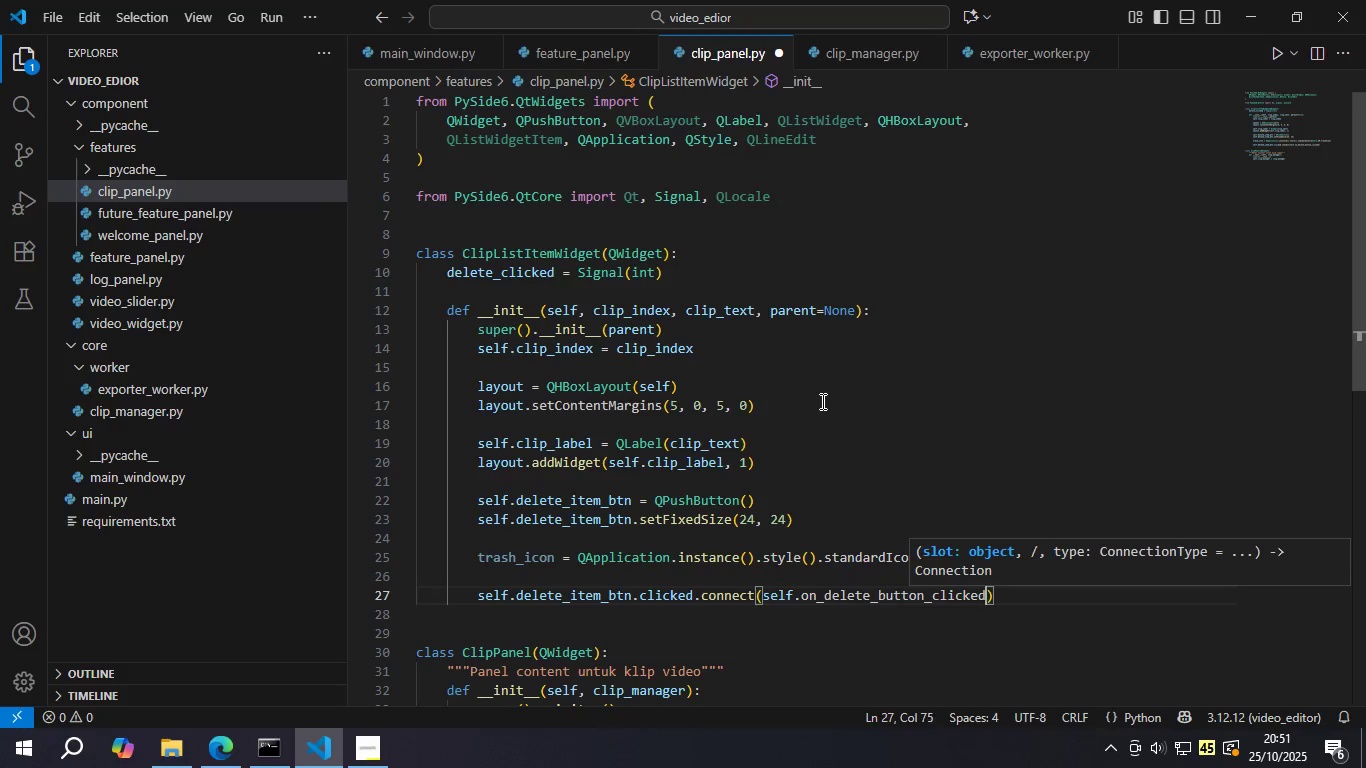 
key(ArrowRight)
 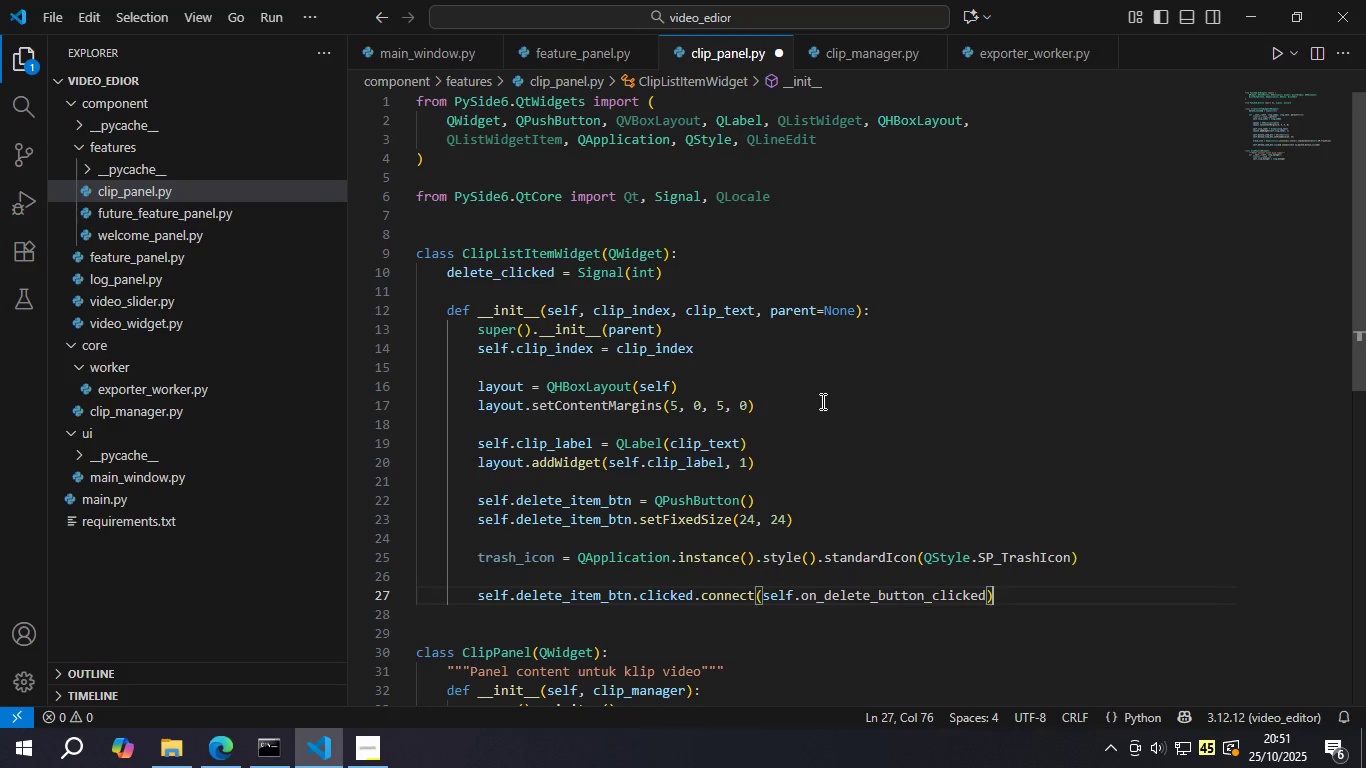 
key(Enter)
 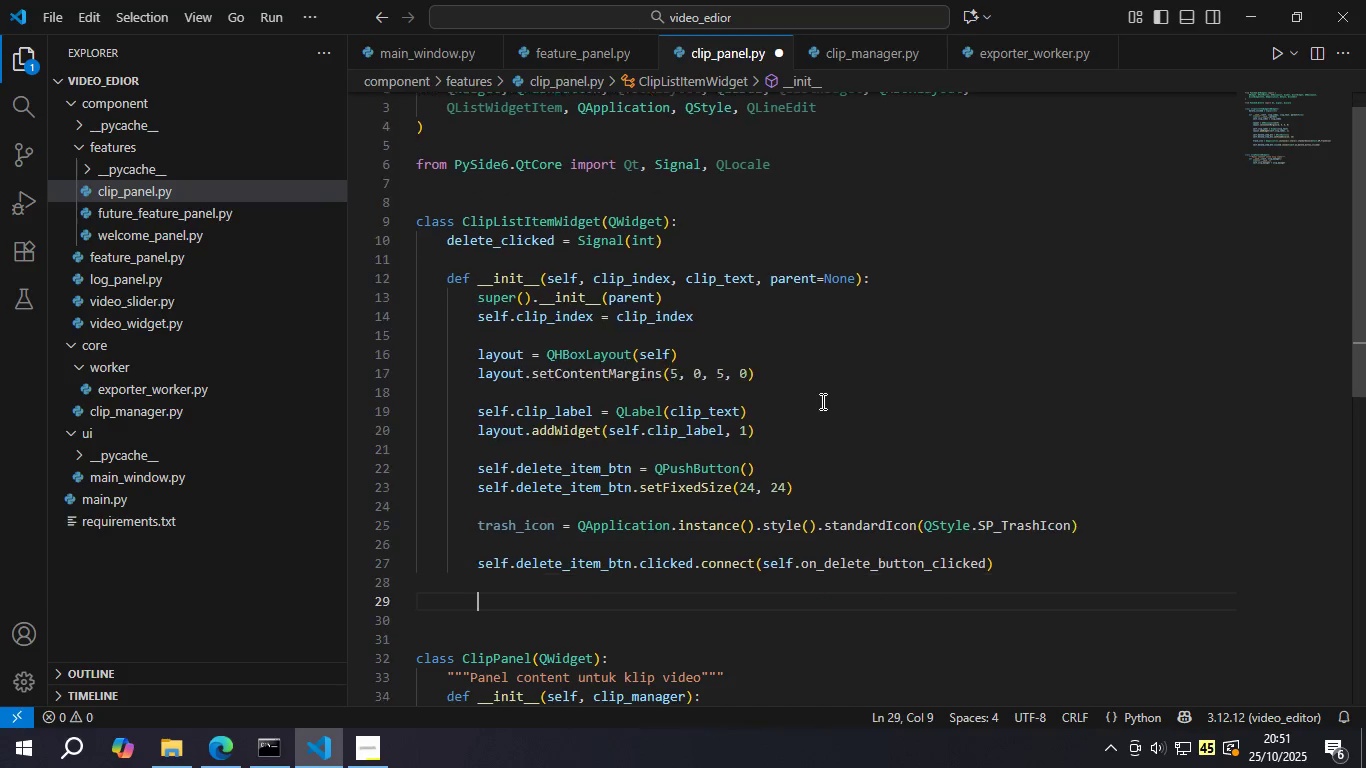 
key(Enter)
 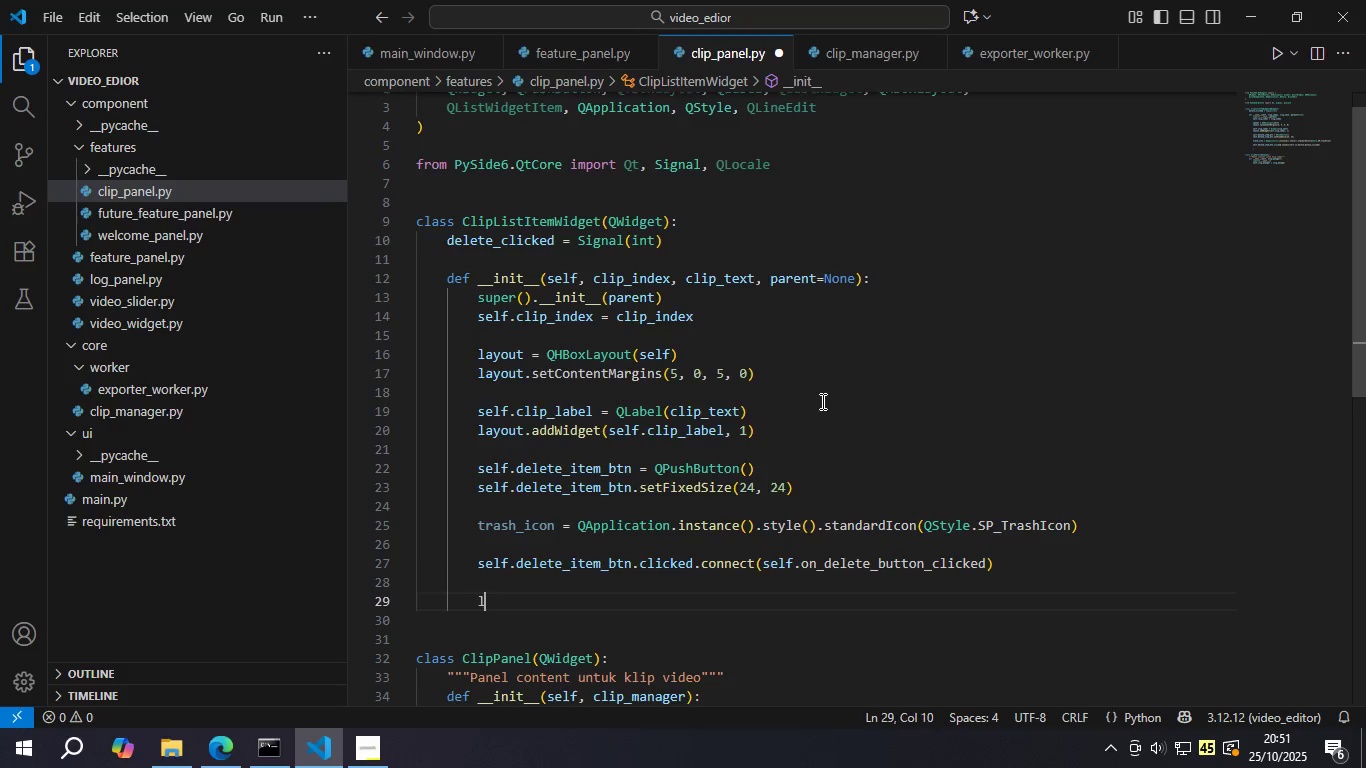 
type(lat)
 